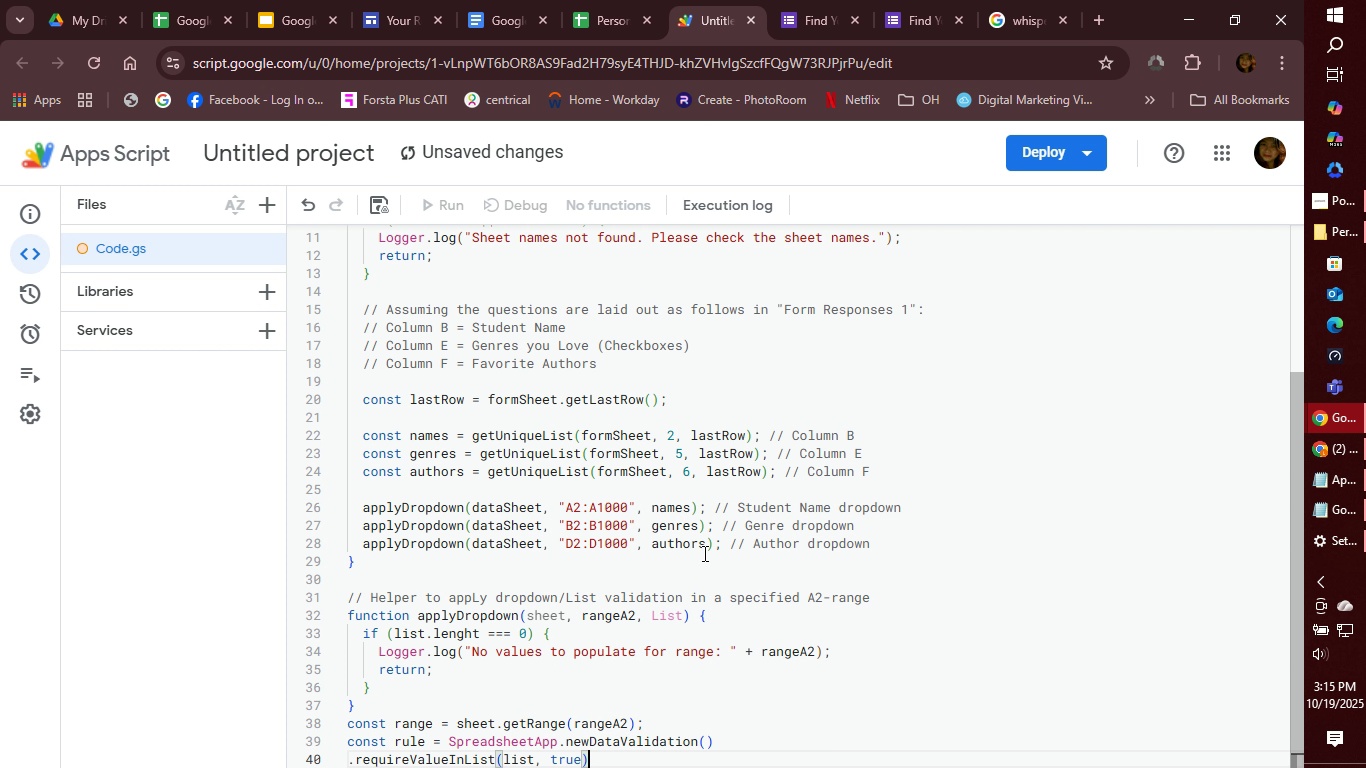 
key(Enter)
 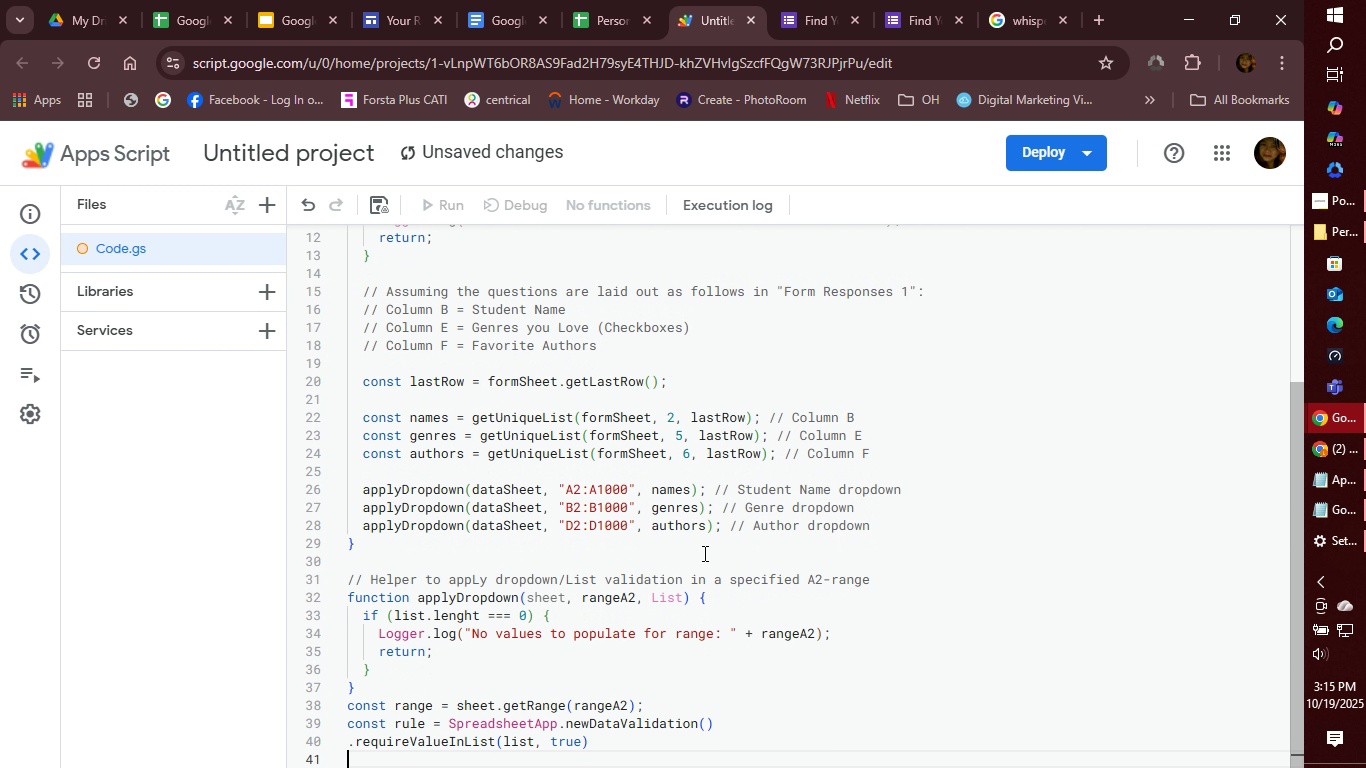 
type(.set)
 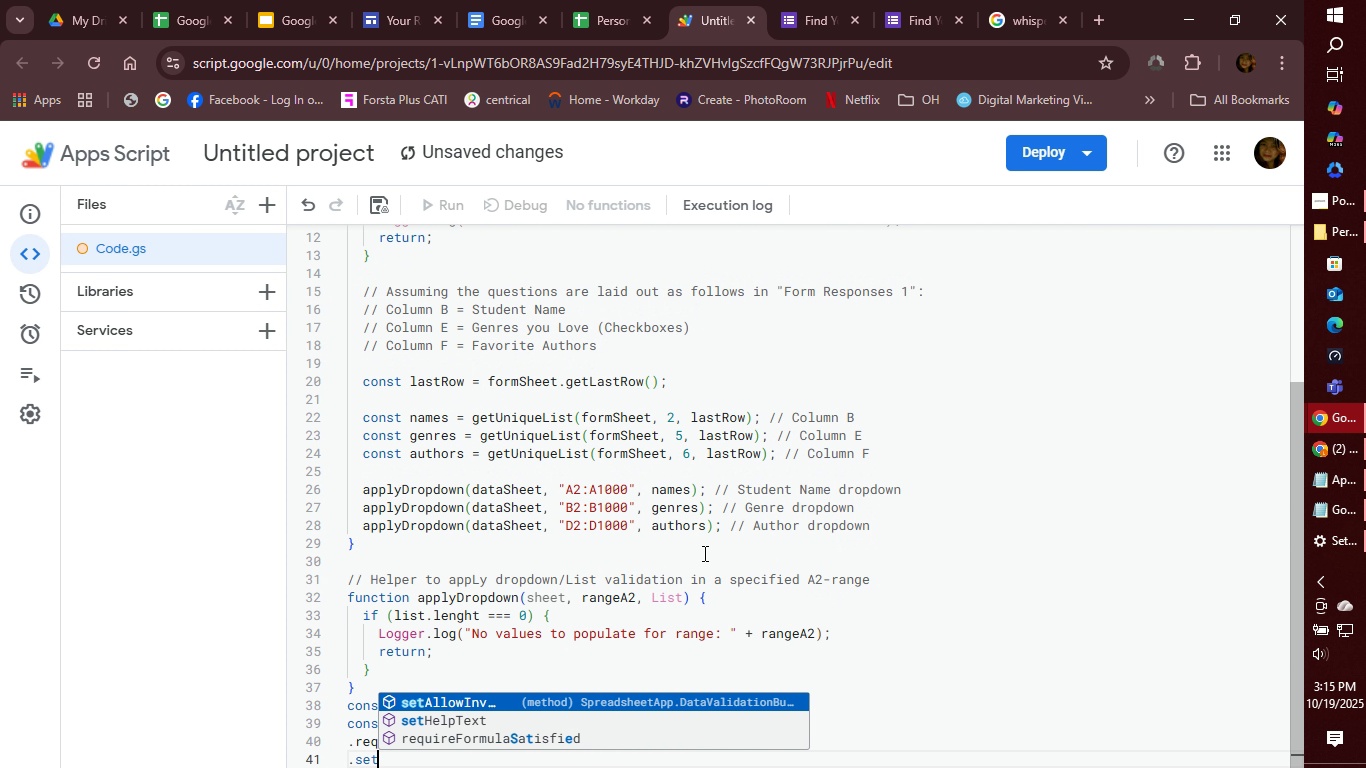 
key(Enter)
 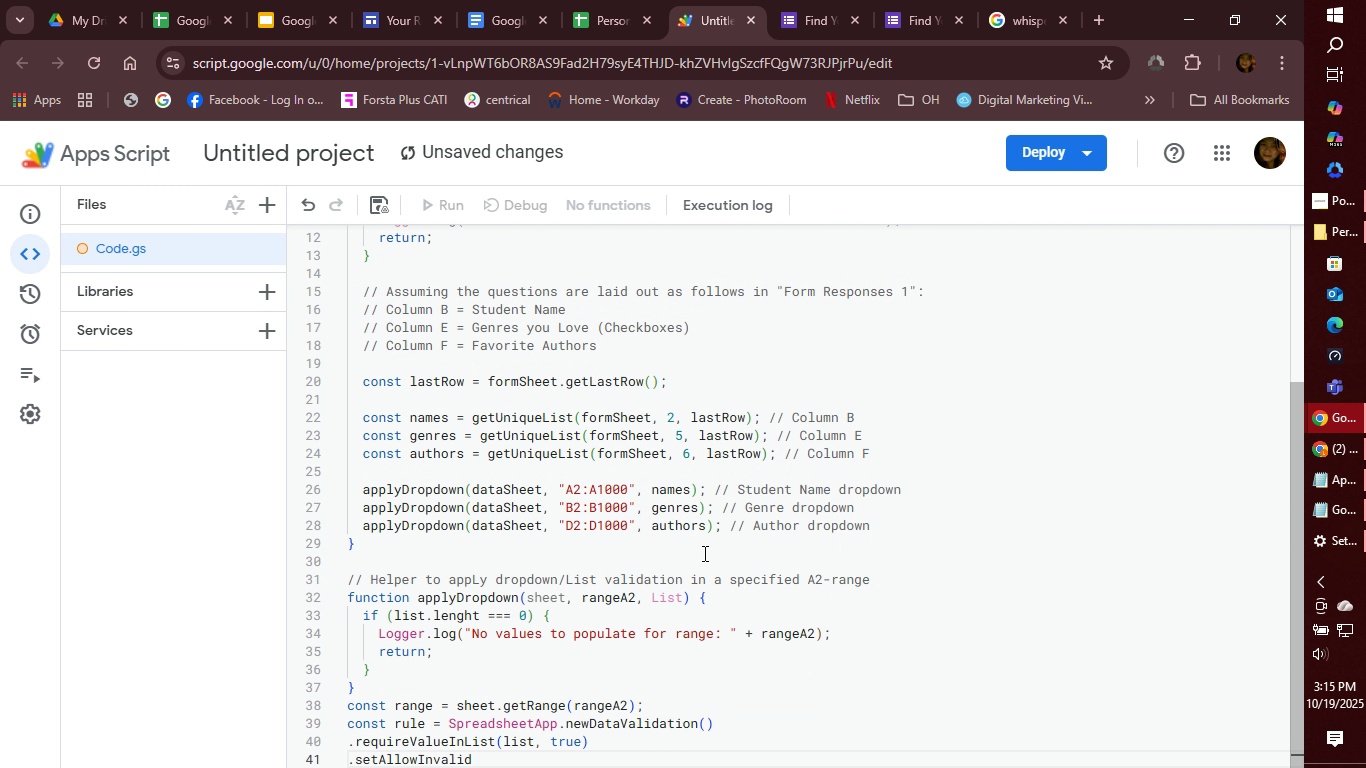 
type((fase)
 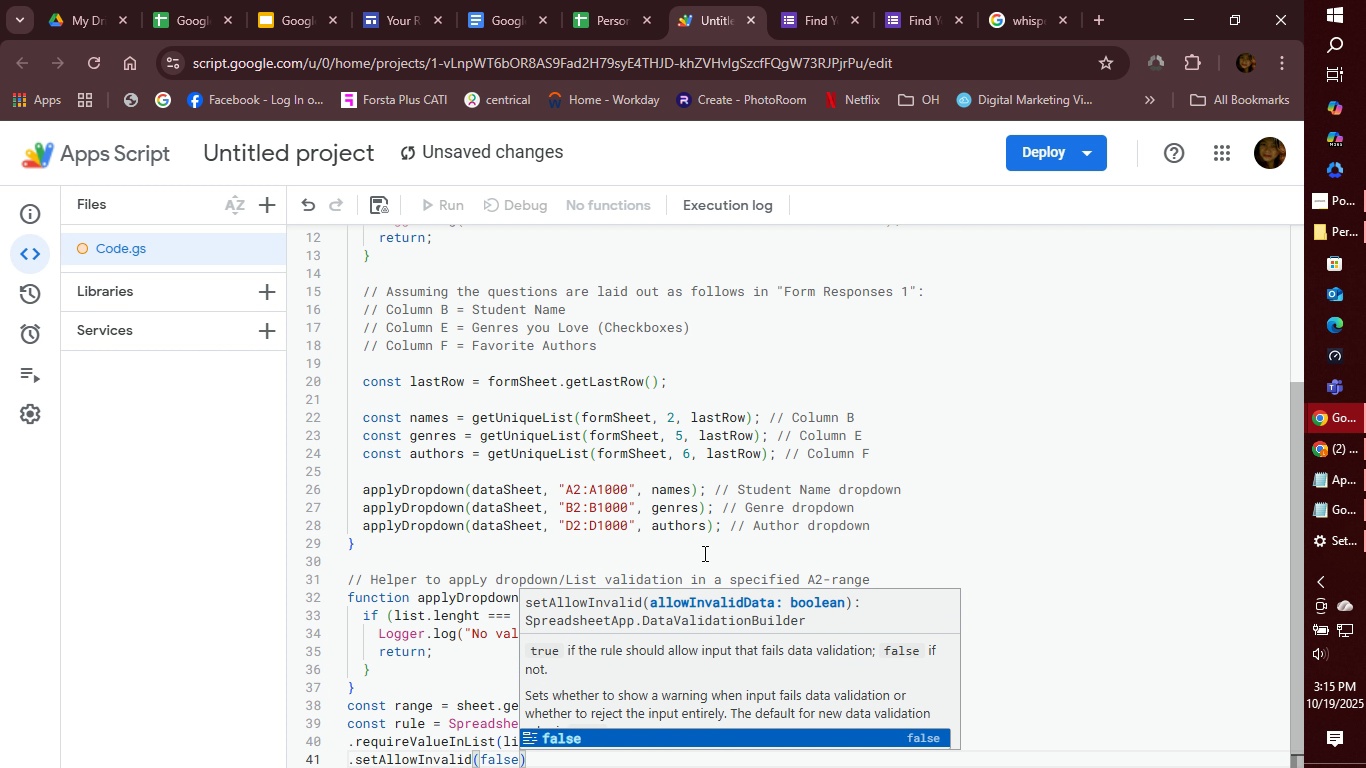 
hold_key(key=L, duration=6.74)
 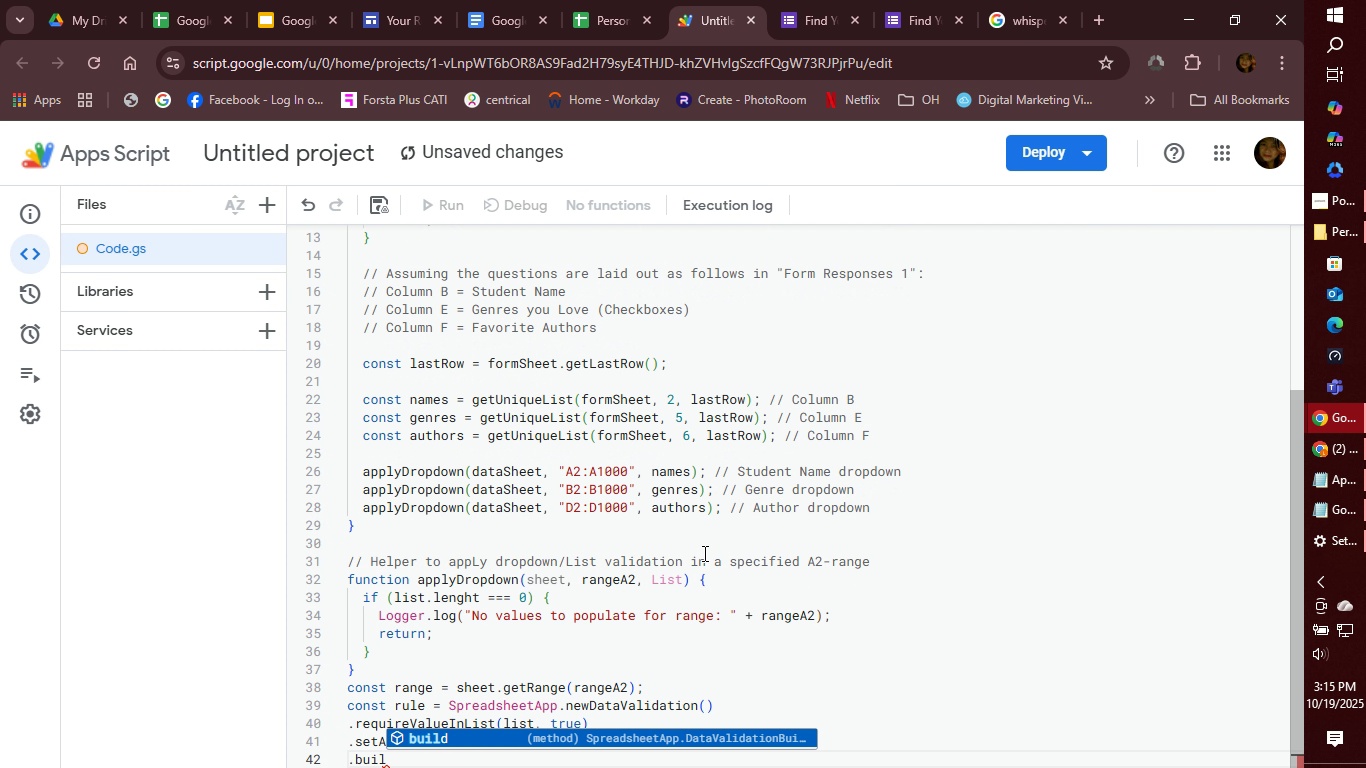 
key(ArrowRight)
 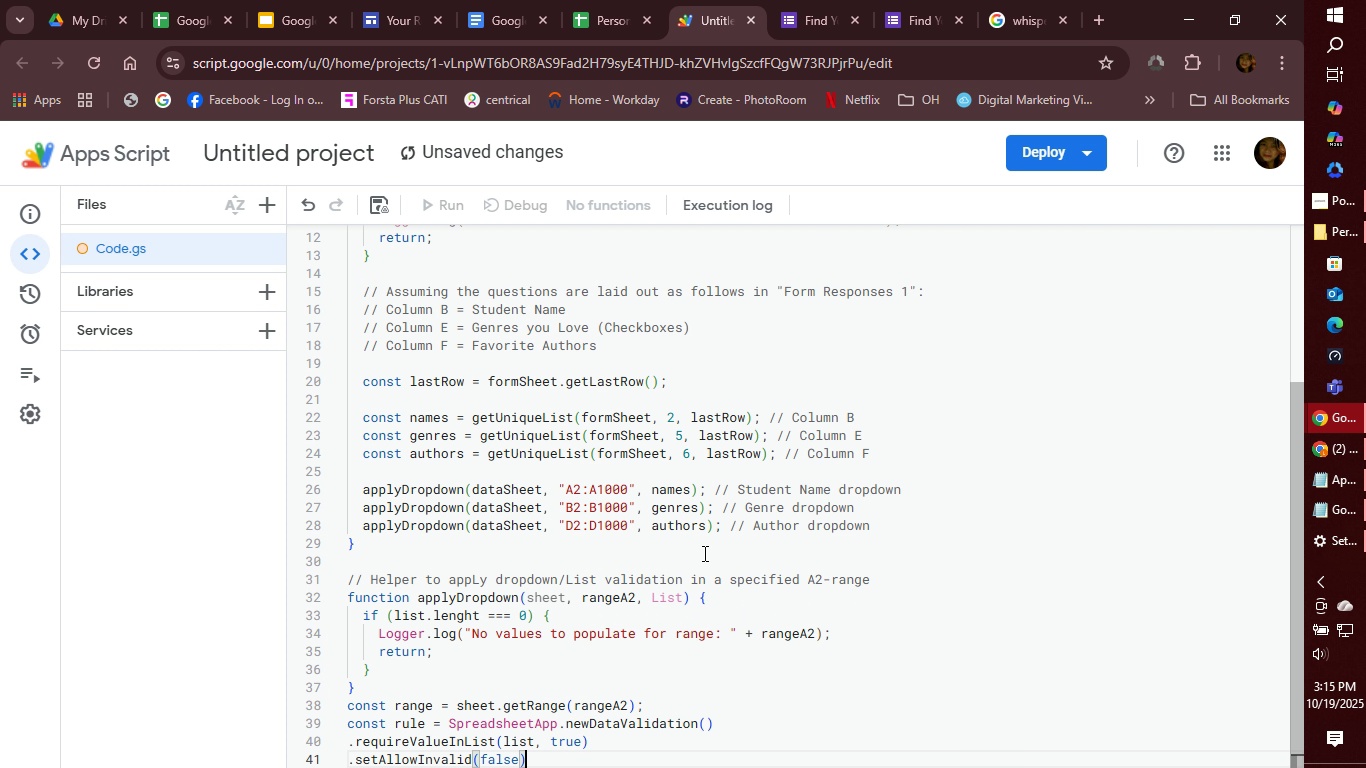 
key(Enter)
 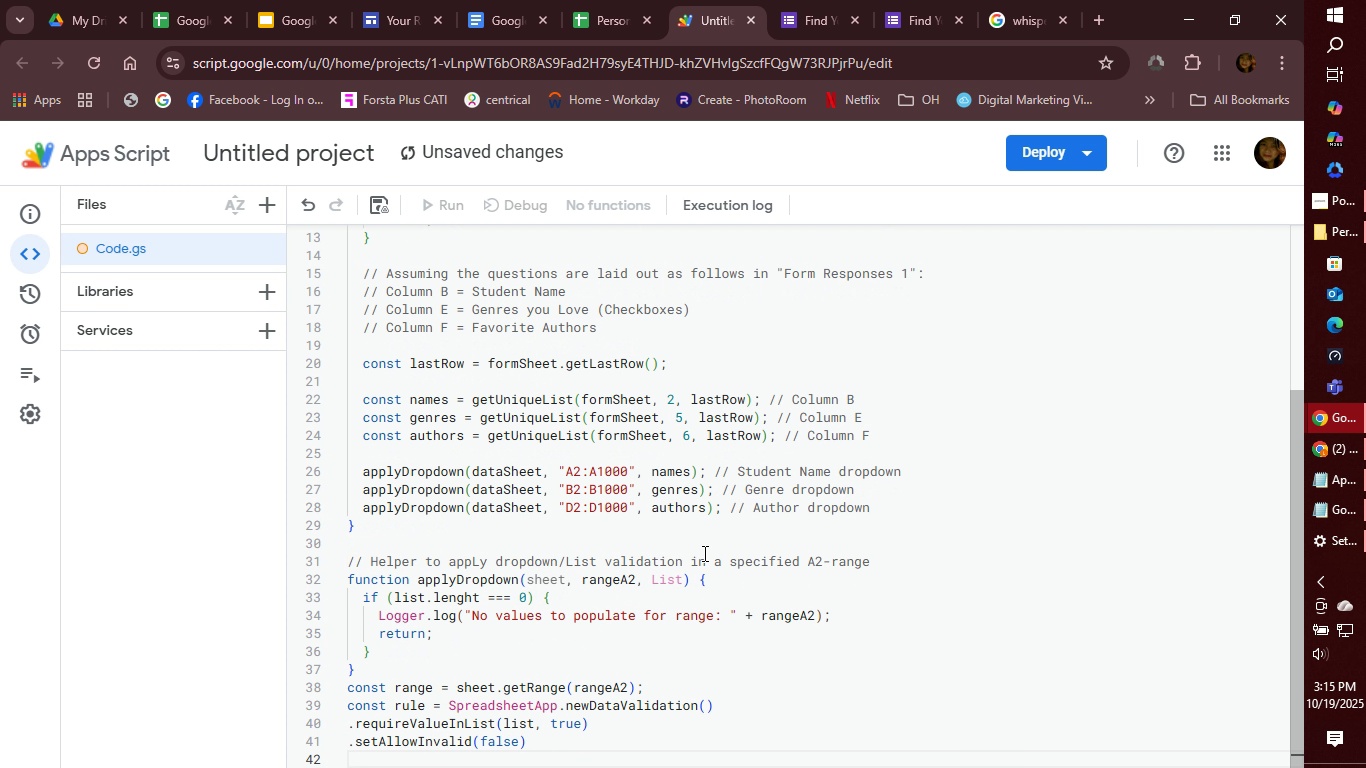 
type(.buid)
 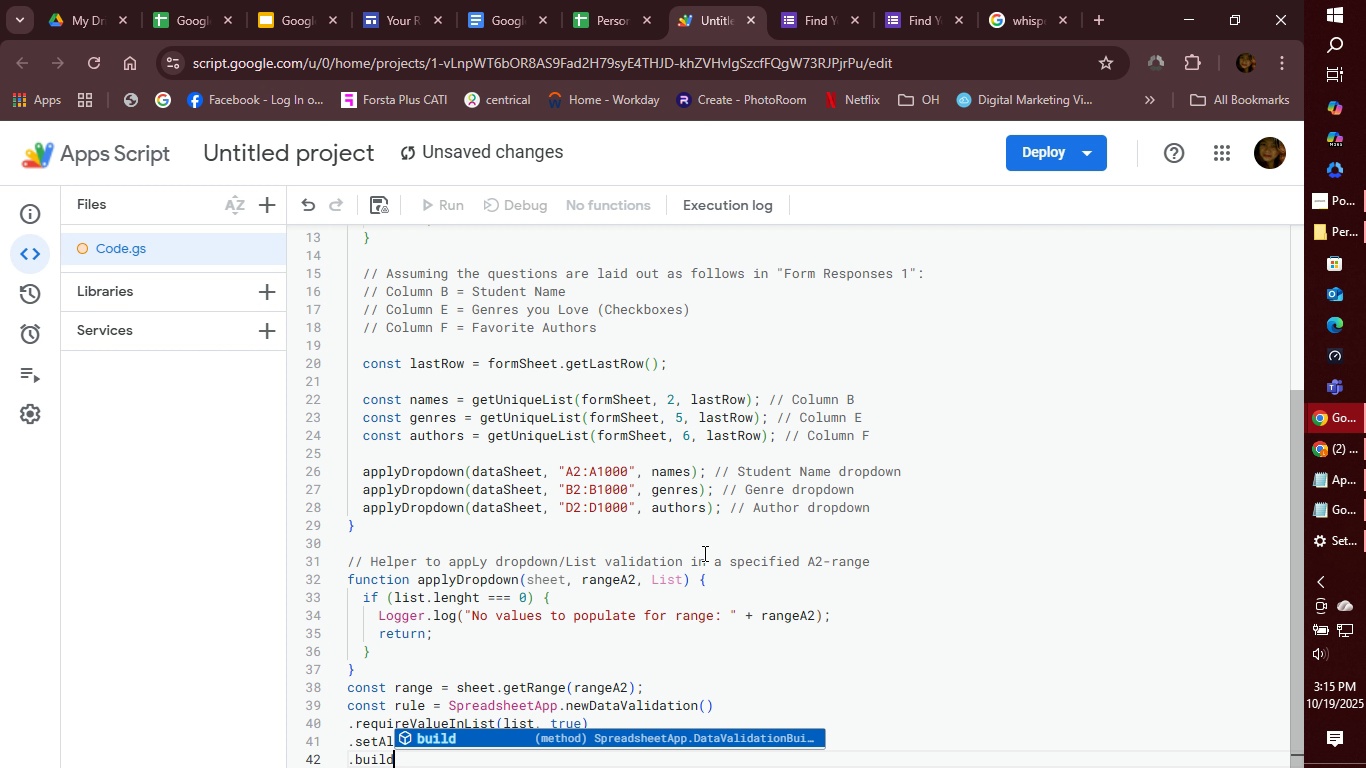 
key(Shift+9)
 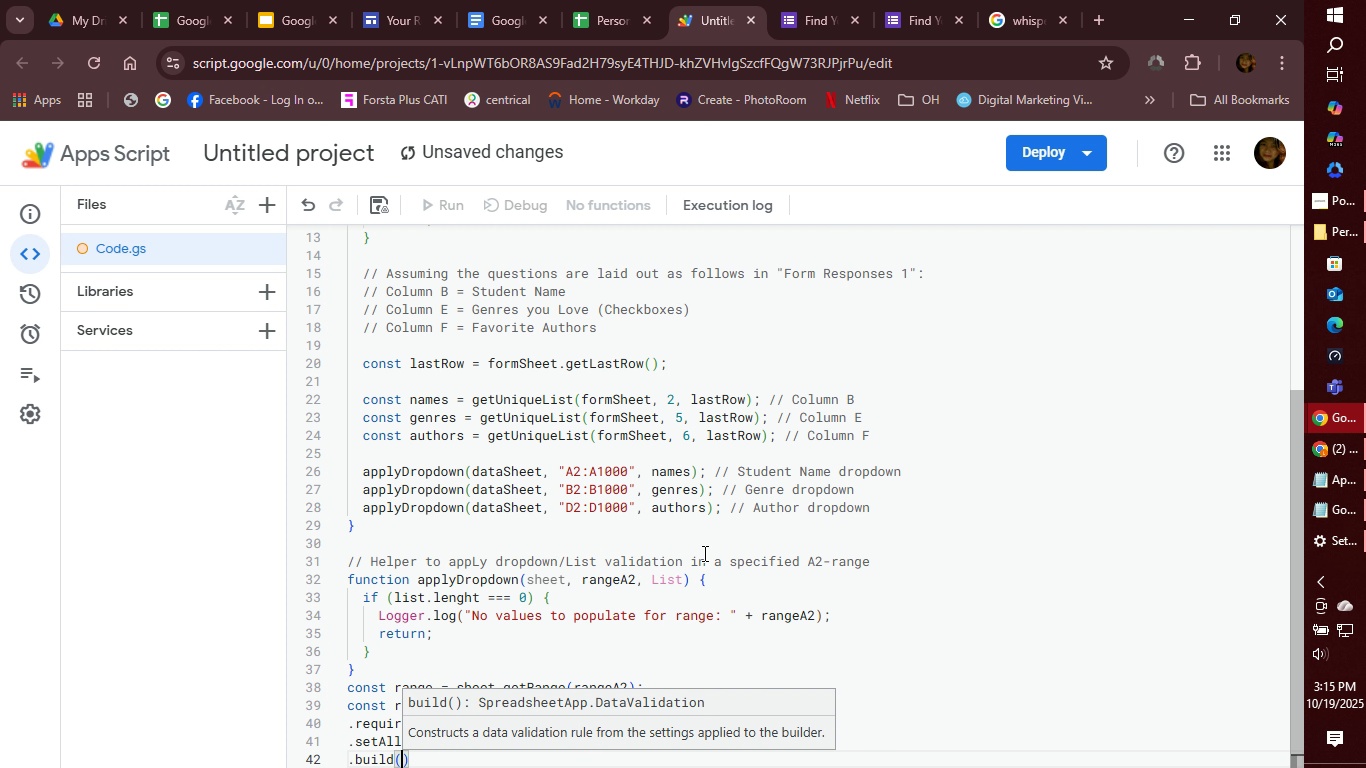 
key(ArrowRight)
 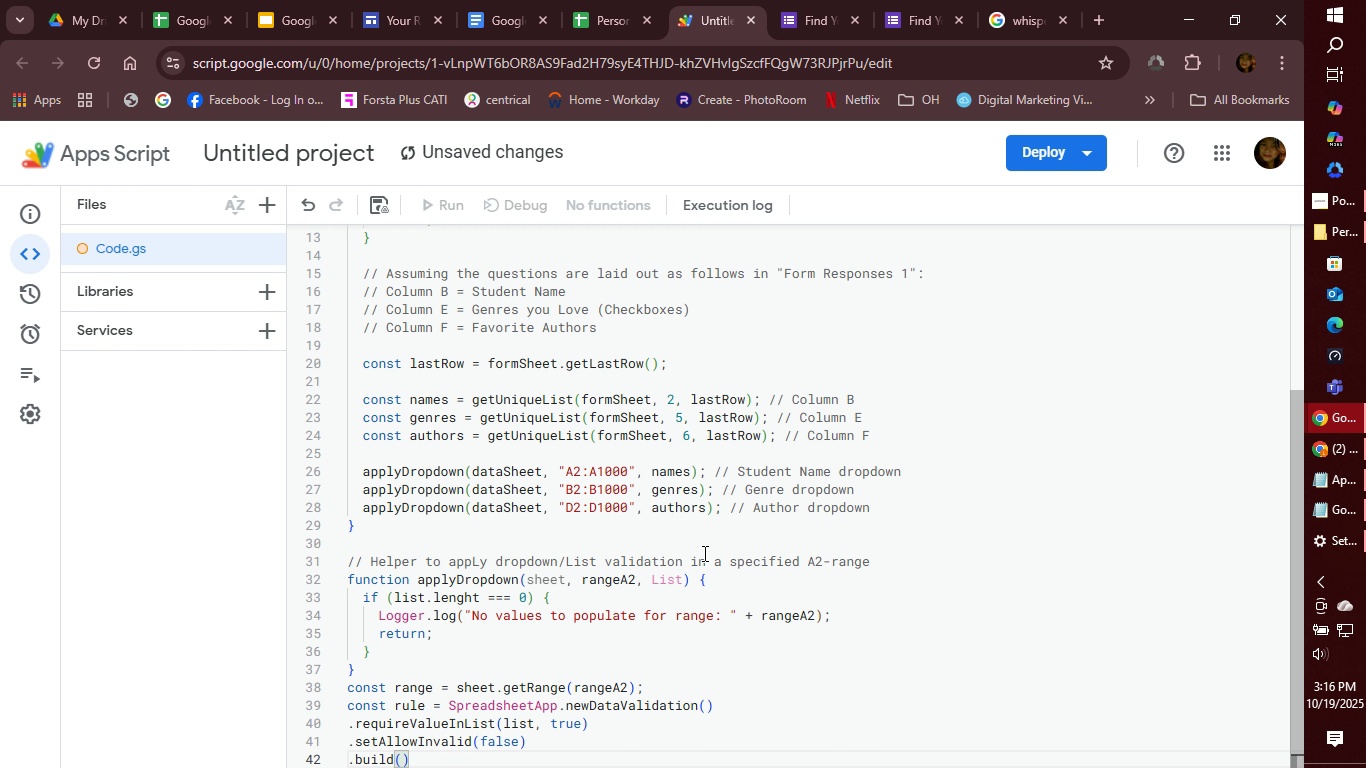 
key(Semicolon)
 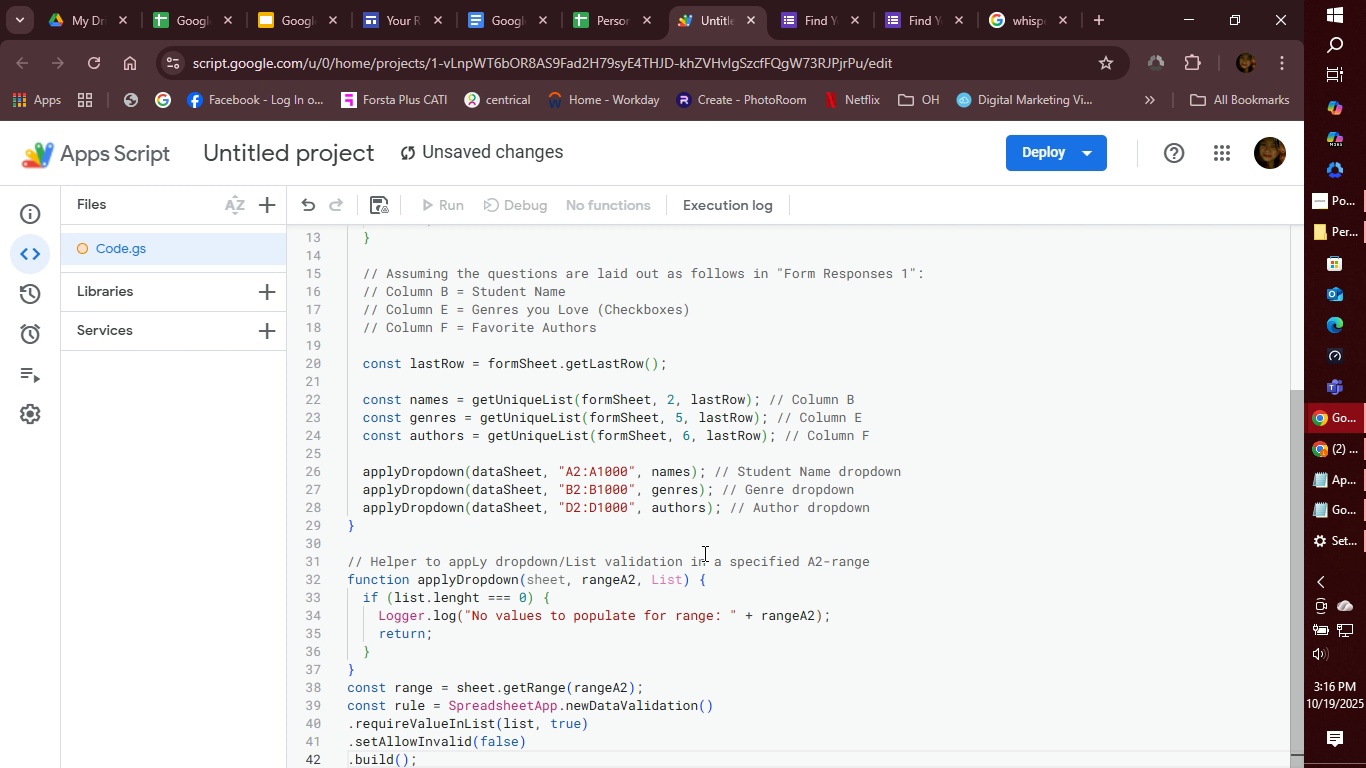 
key(Enter)
 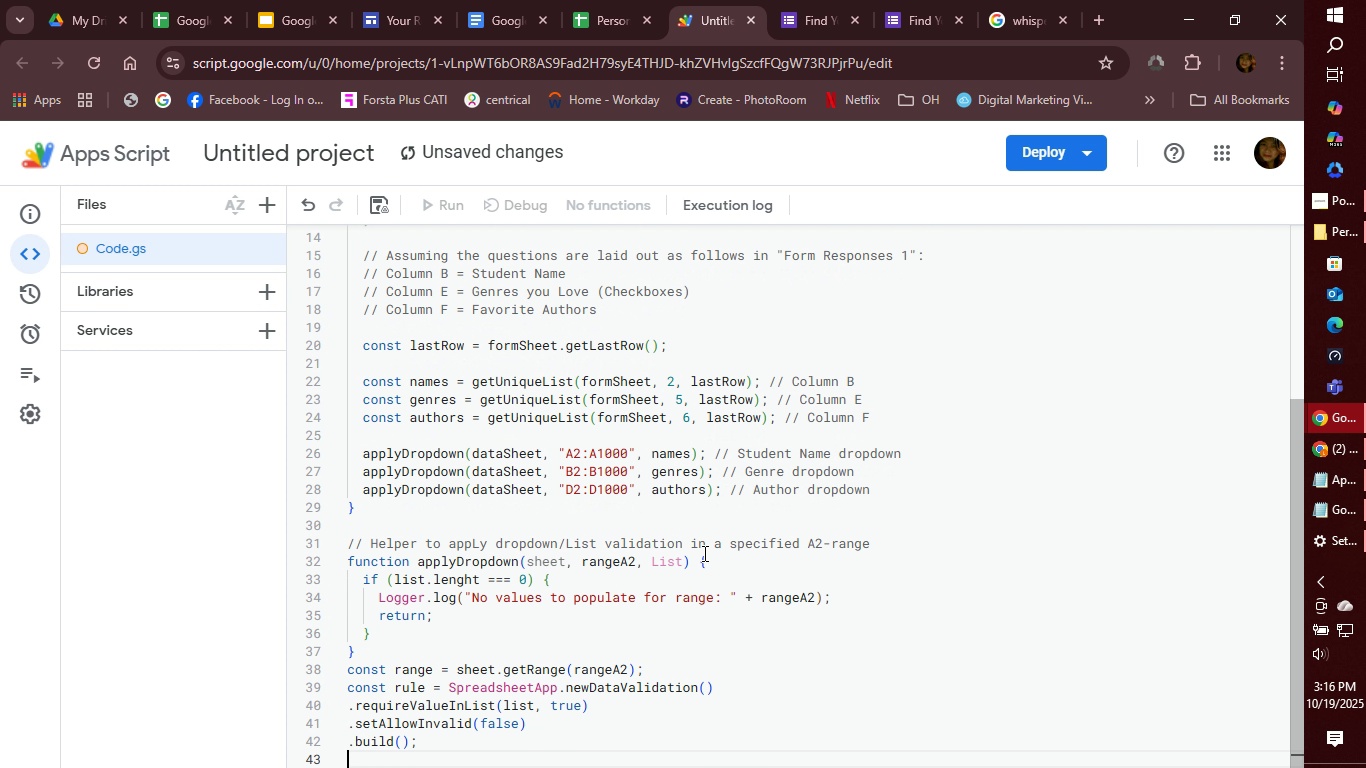 
type(range.setda)
 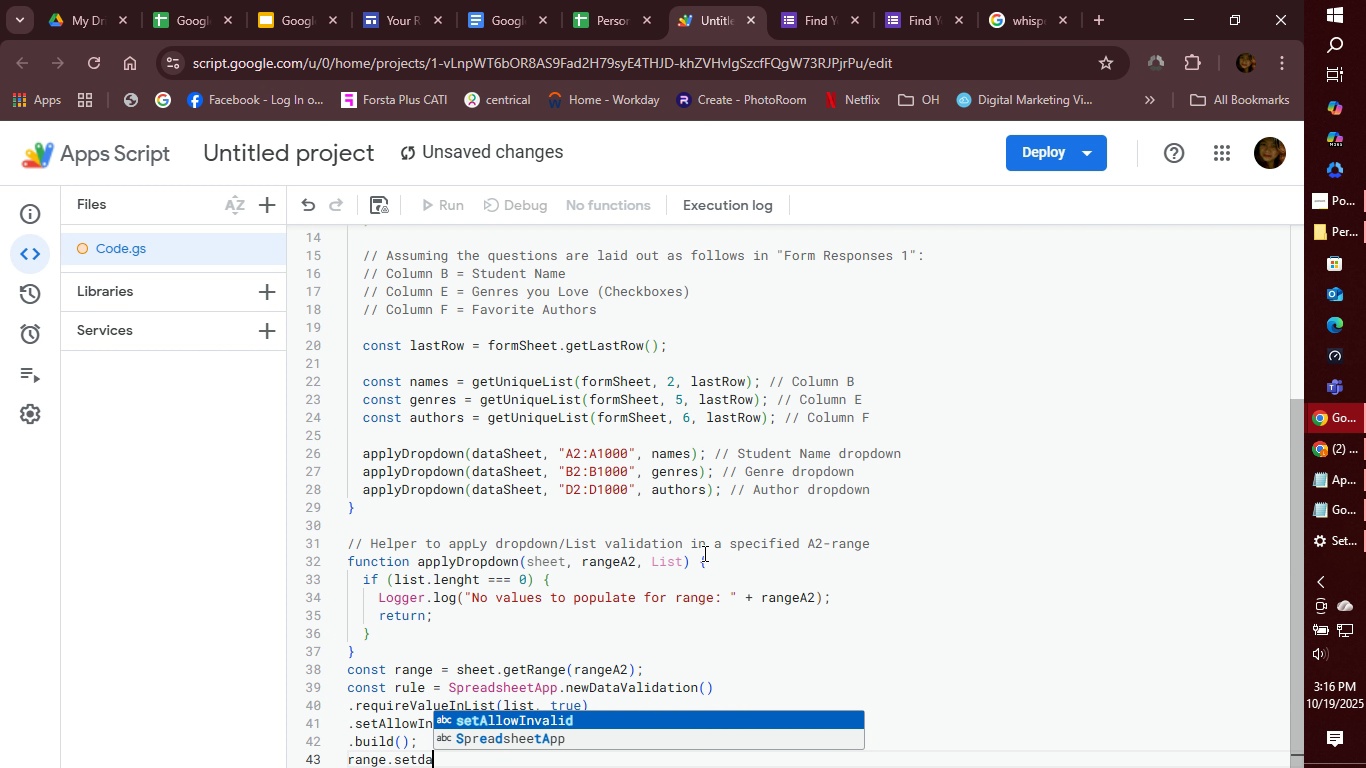 
type(ta)
key(Backspace)
key(Backspace)
key(Backspace)
key(Backspace)
type(DataValidato)
key(Backspace)
type(ion)
 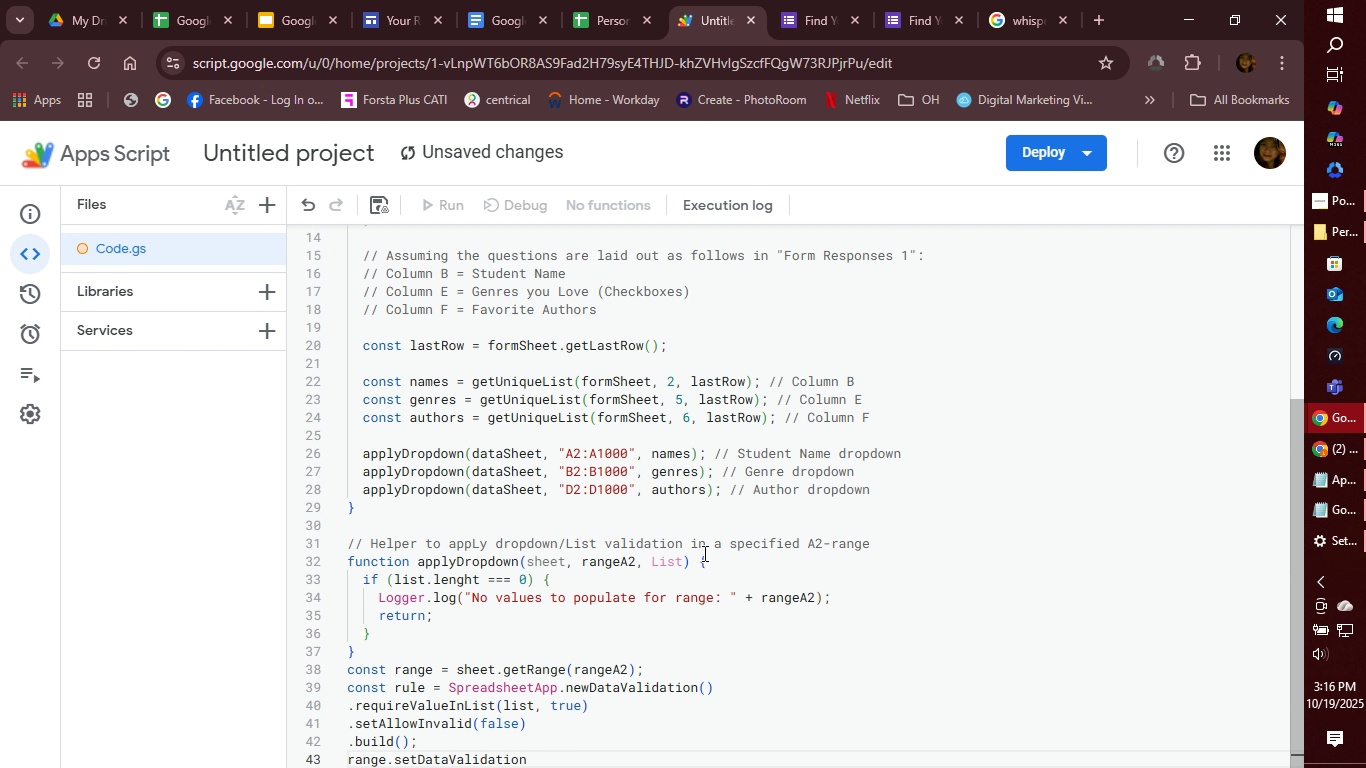 
type((rulw)
key(Backspace)
type(e)
 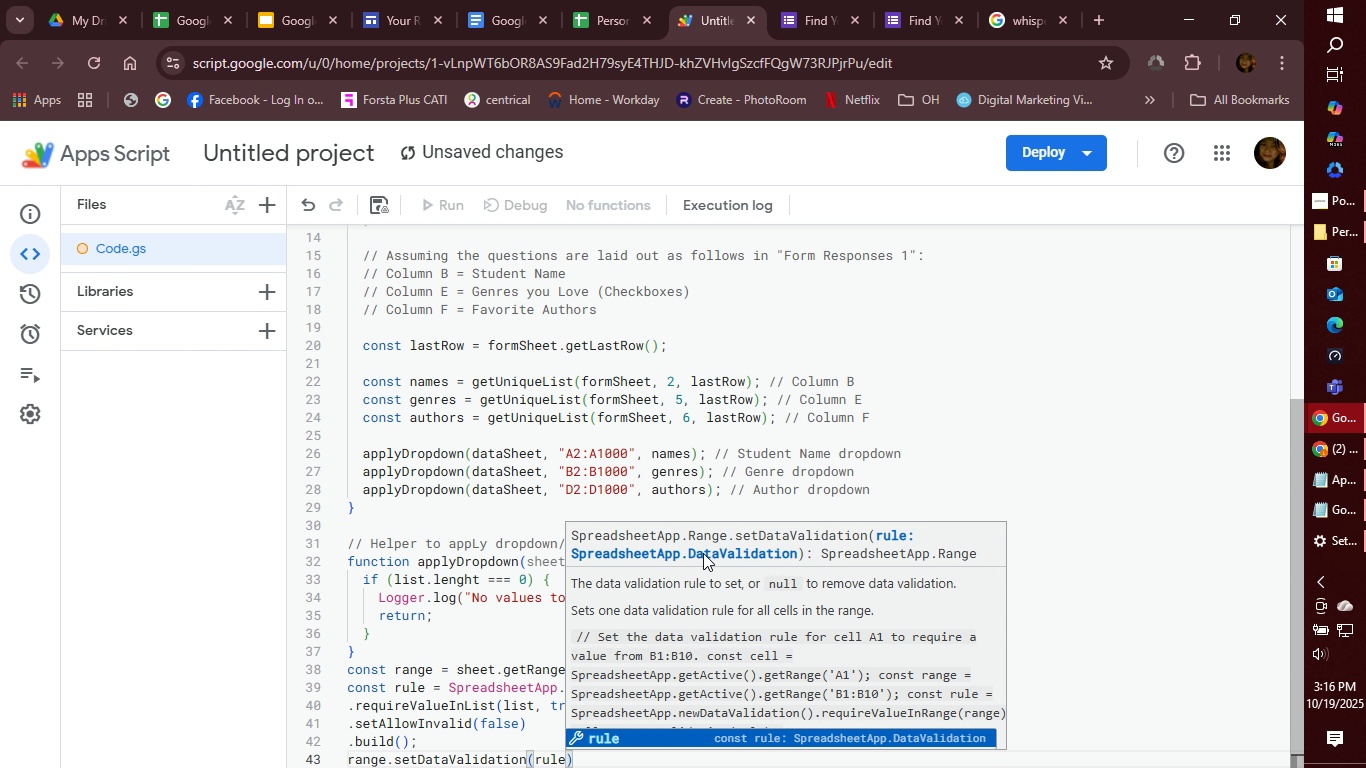 
key(ArrowRight)
 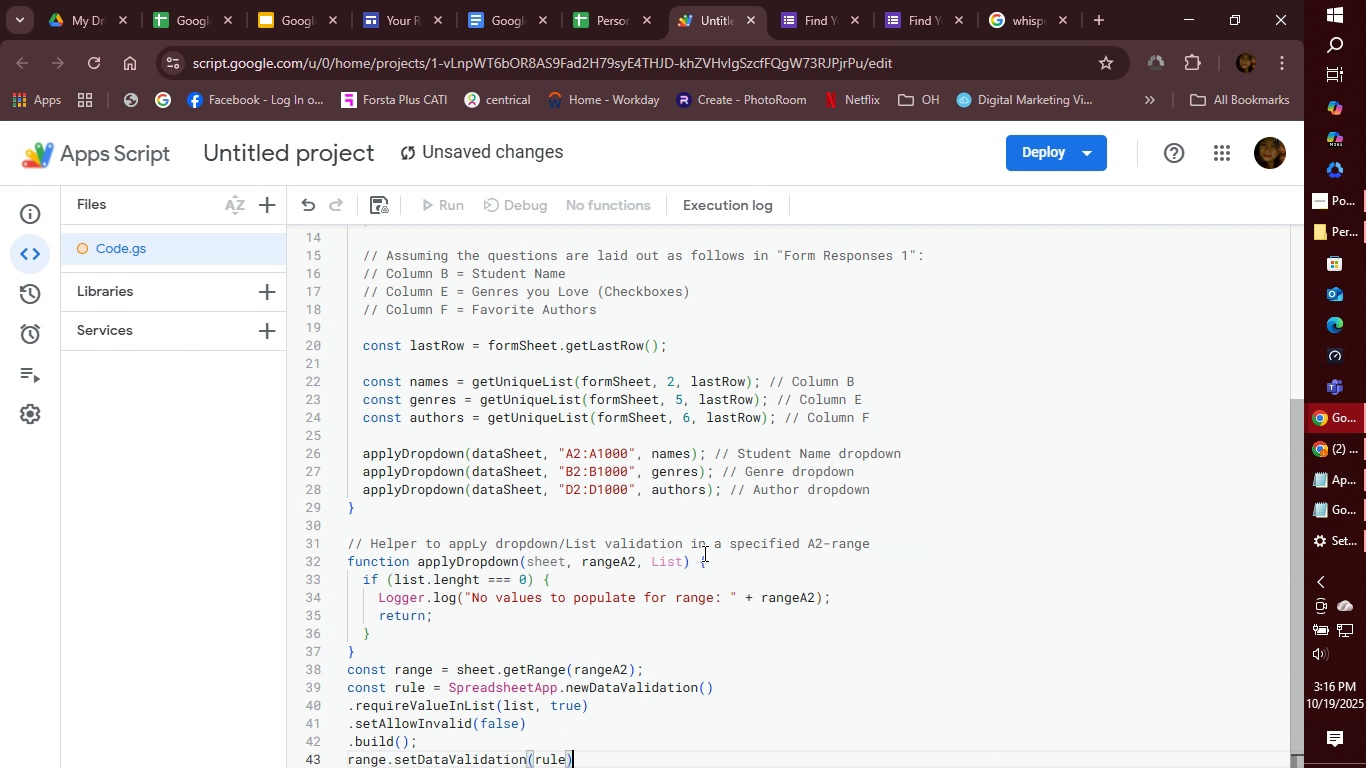 
key(Semicolon)
 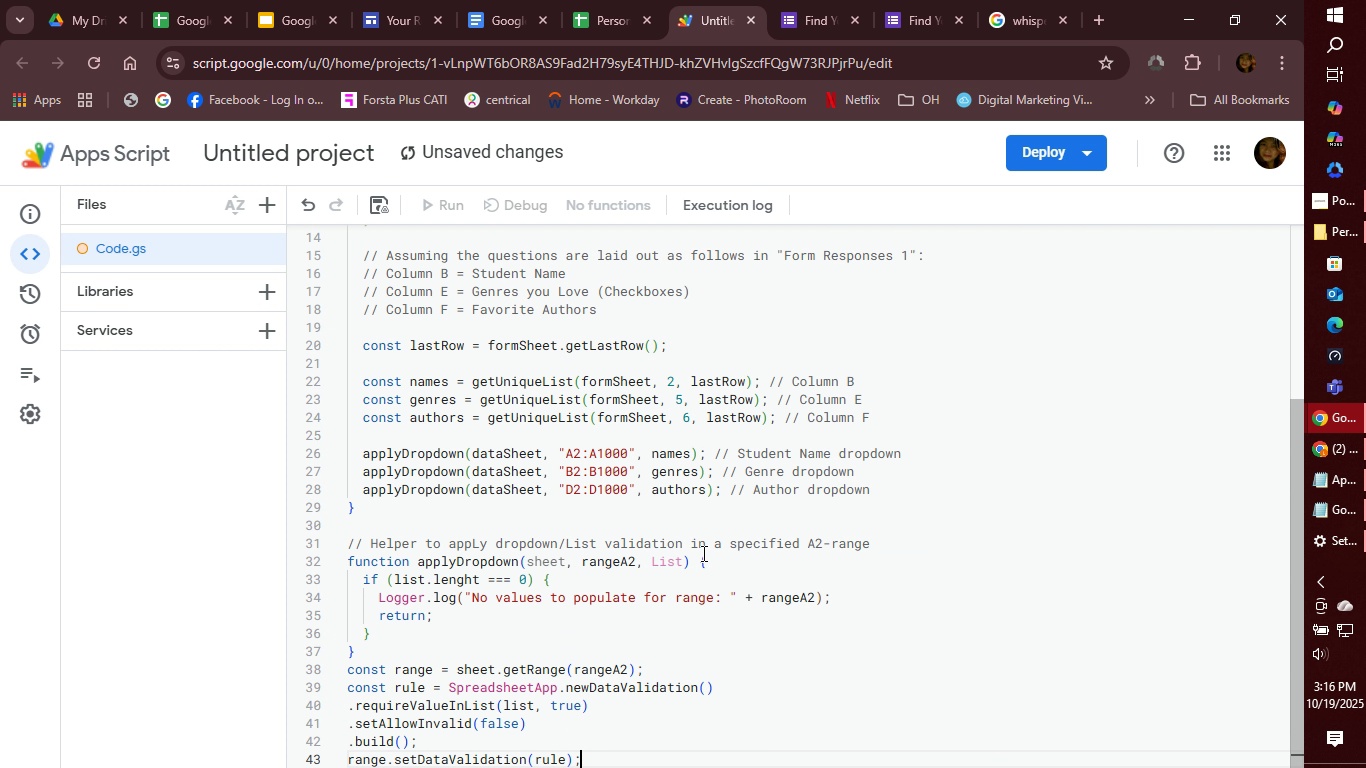 
scroll: coordinate [753, 653], scroll_direction: down, amount: 8.0
 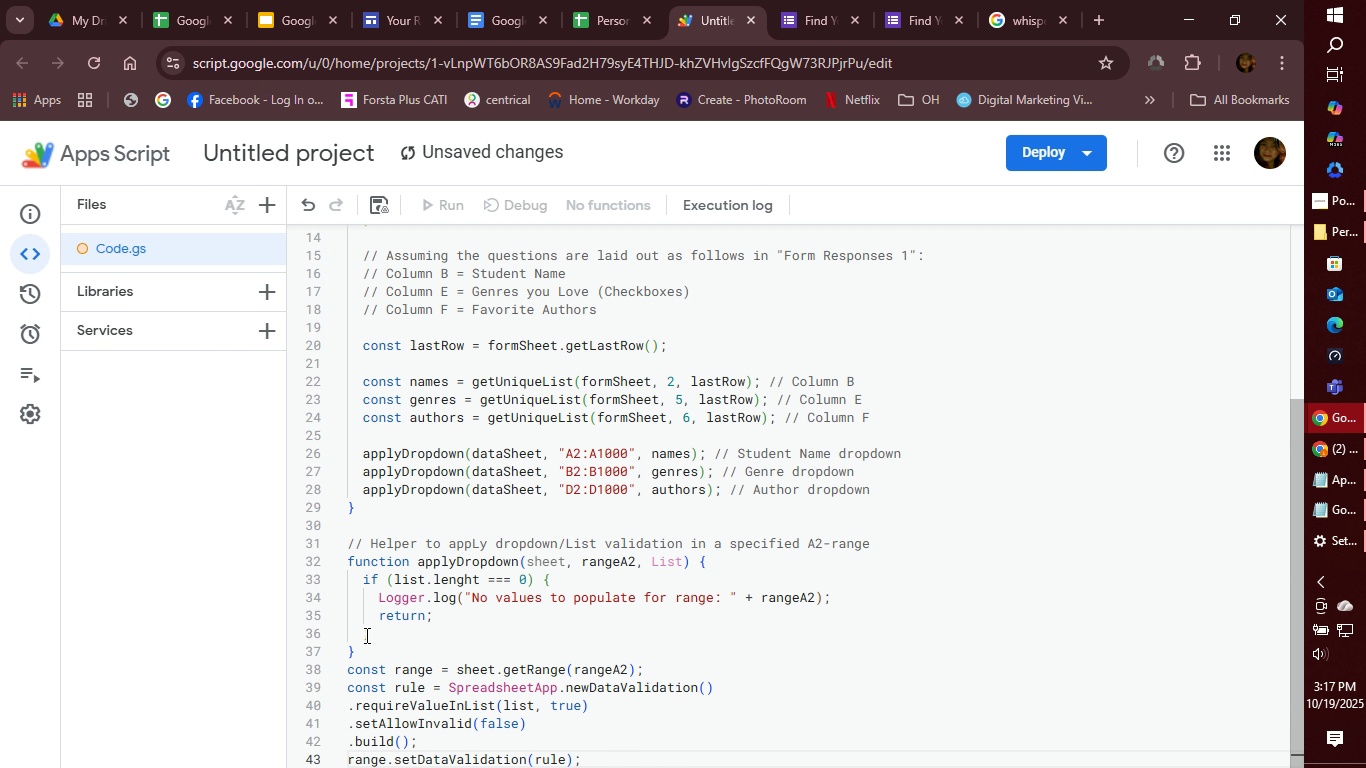 
wait(44.8)
 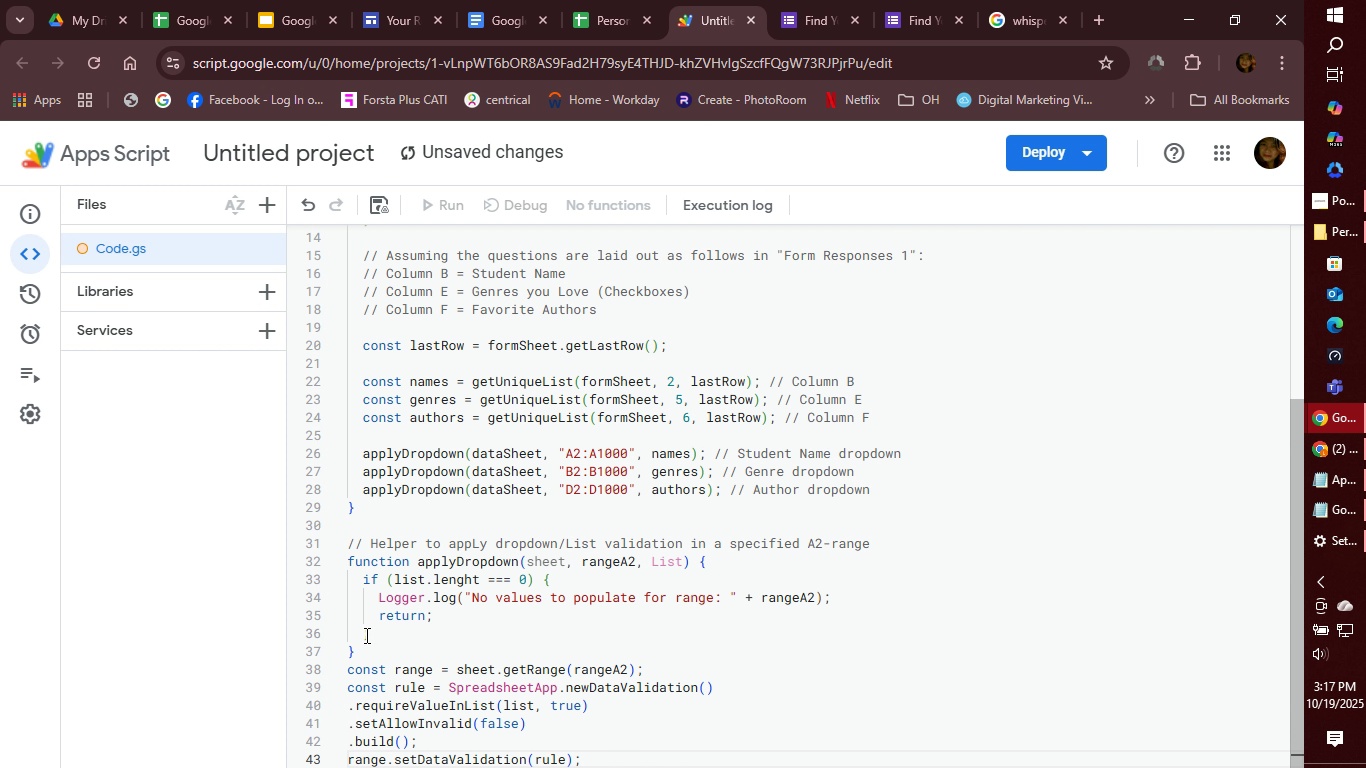 
left_click_drag(start_coordinate=[349, 668], to_coordinate=[610, 767])
 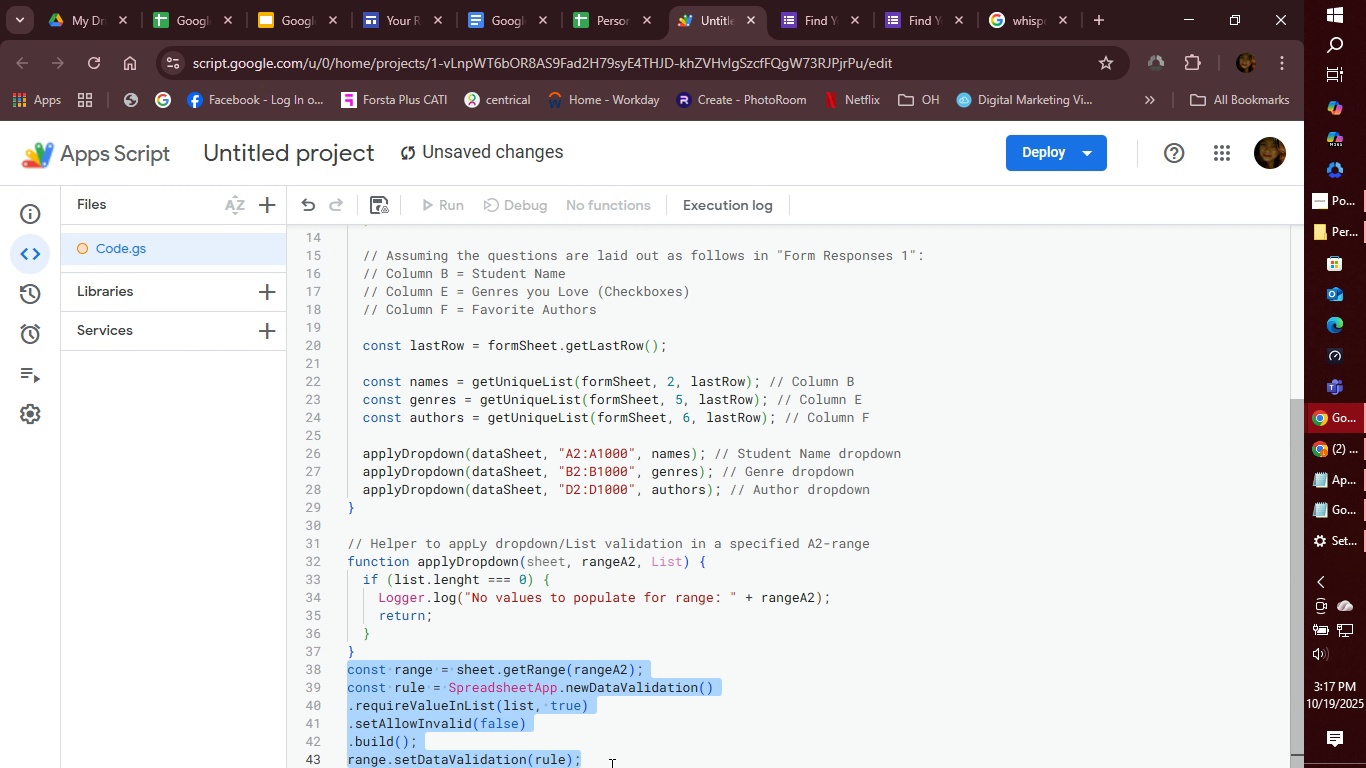 
key(Control+C)
 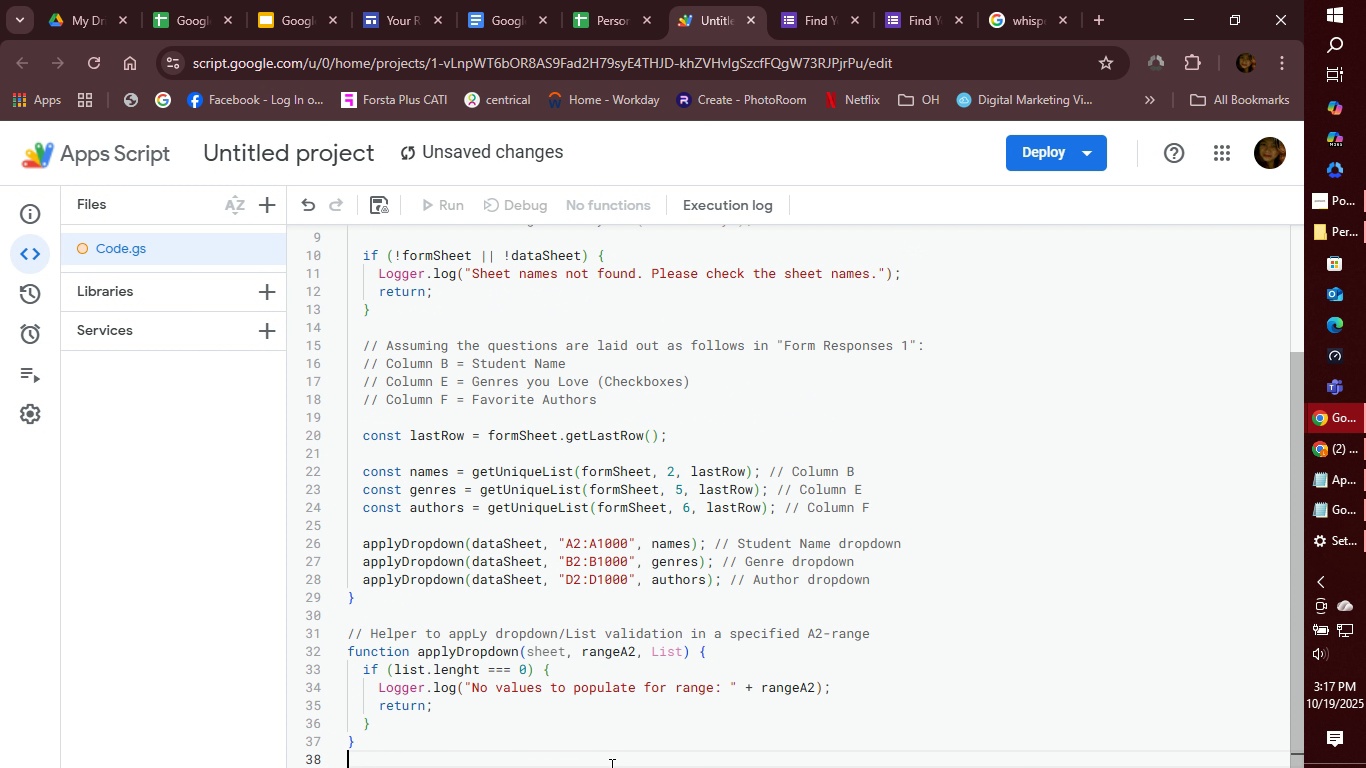 
key(Backspace)
 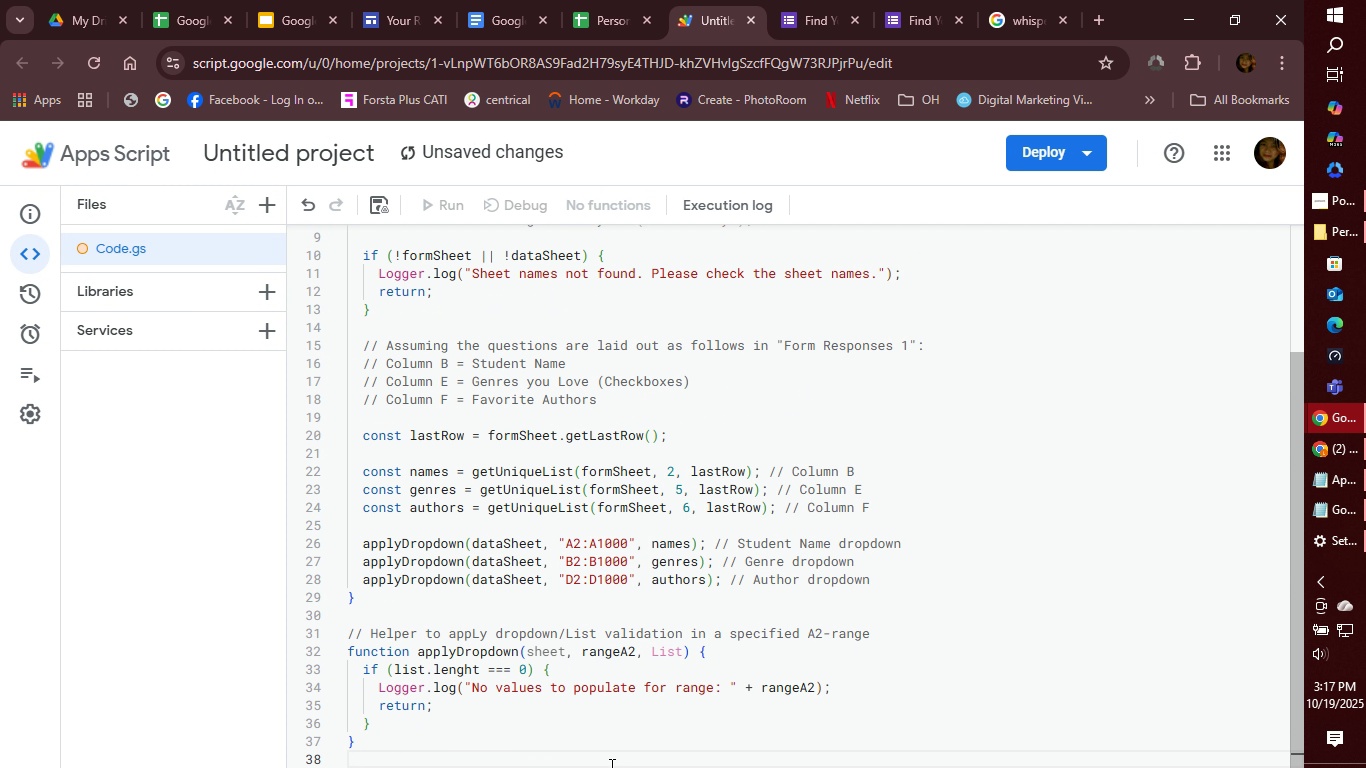 
key(Backspace)
 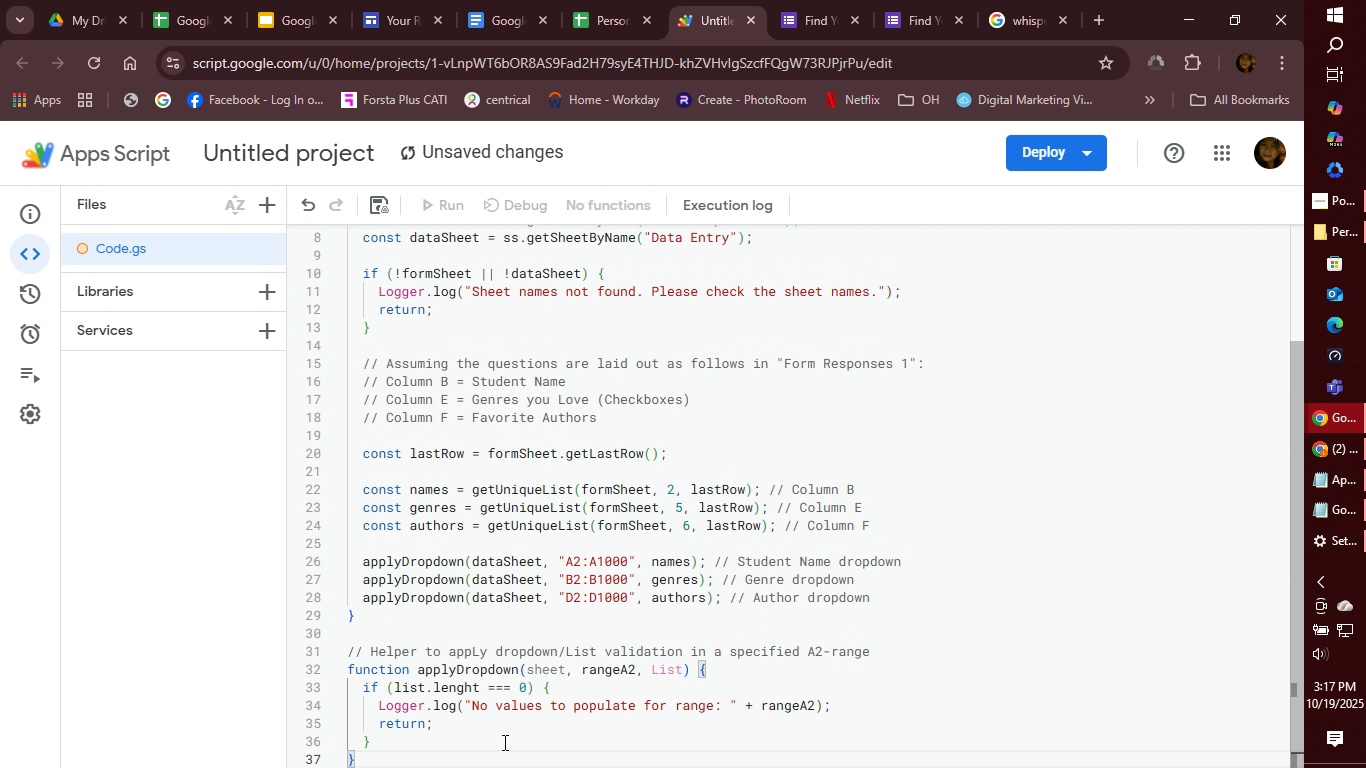 
left_click([508, 735])
 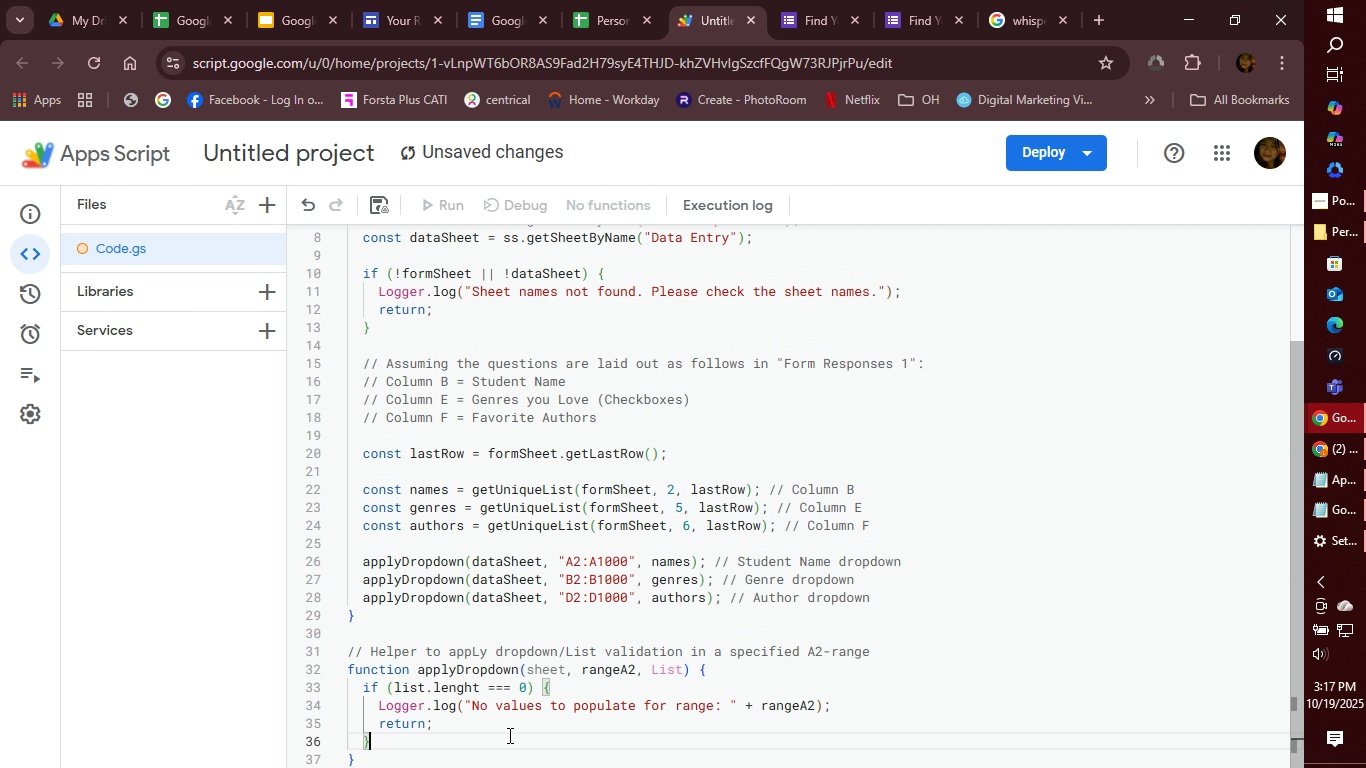 
key(Enter)
 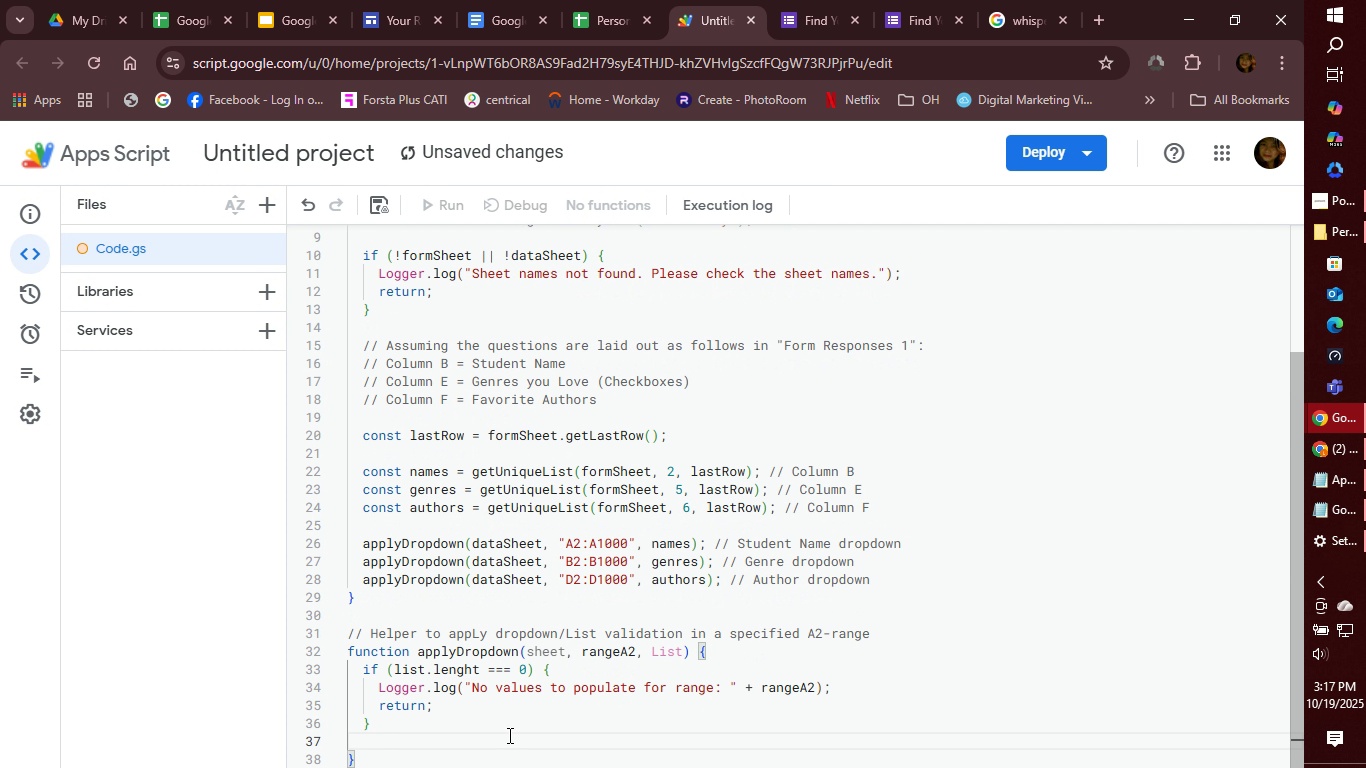 
key(Control+V)
 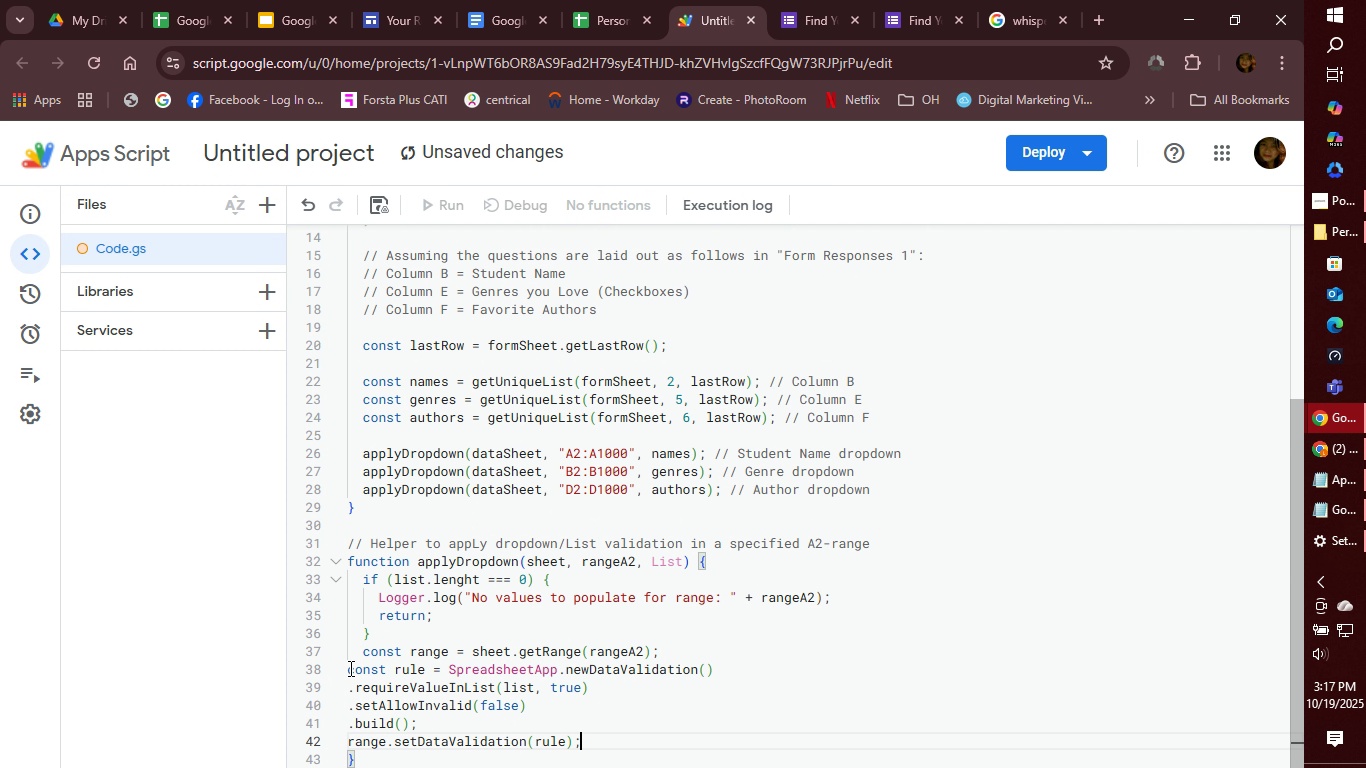 
left_click([349, 668])
 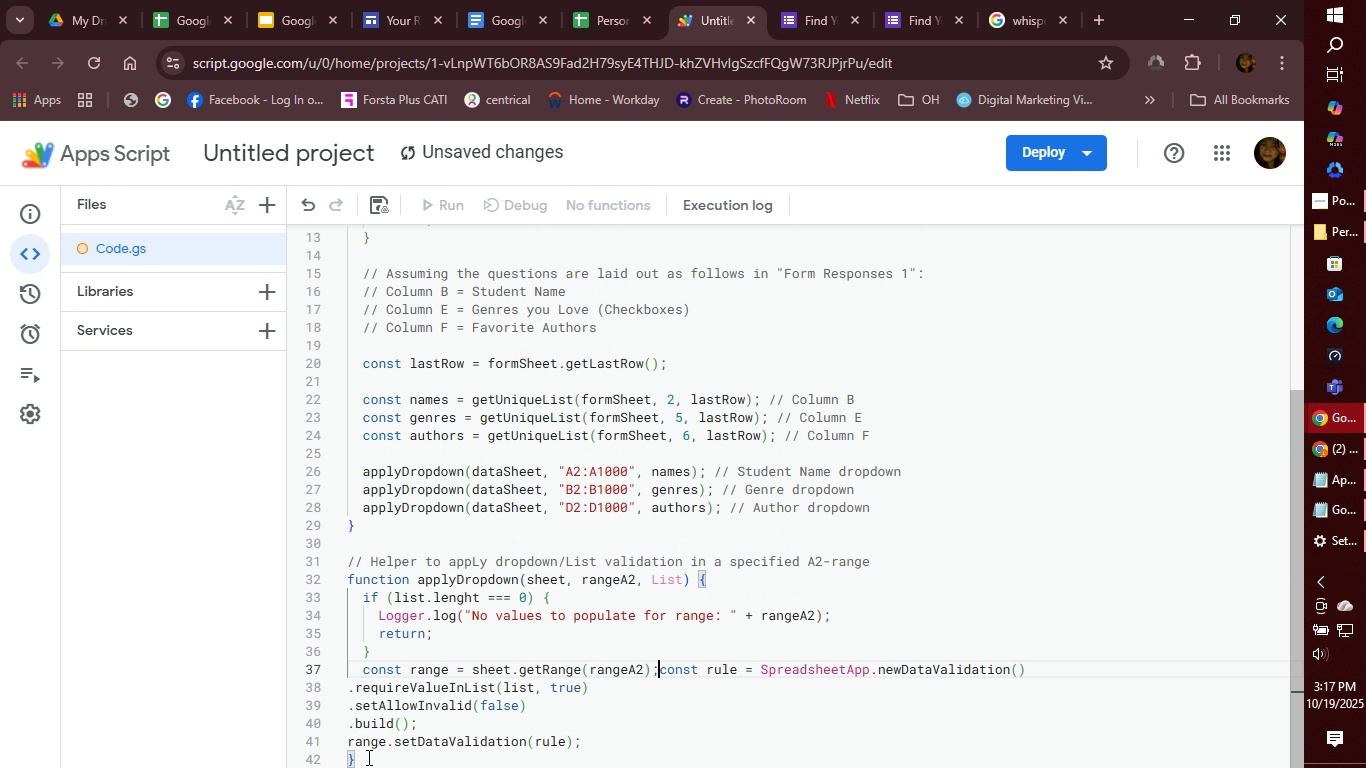 
key(Backspace)
 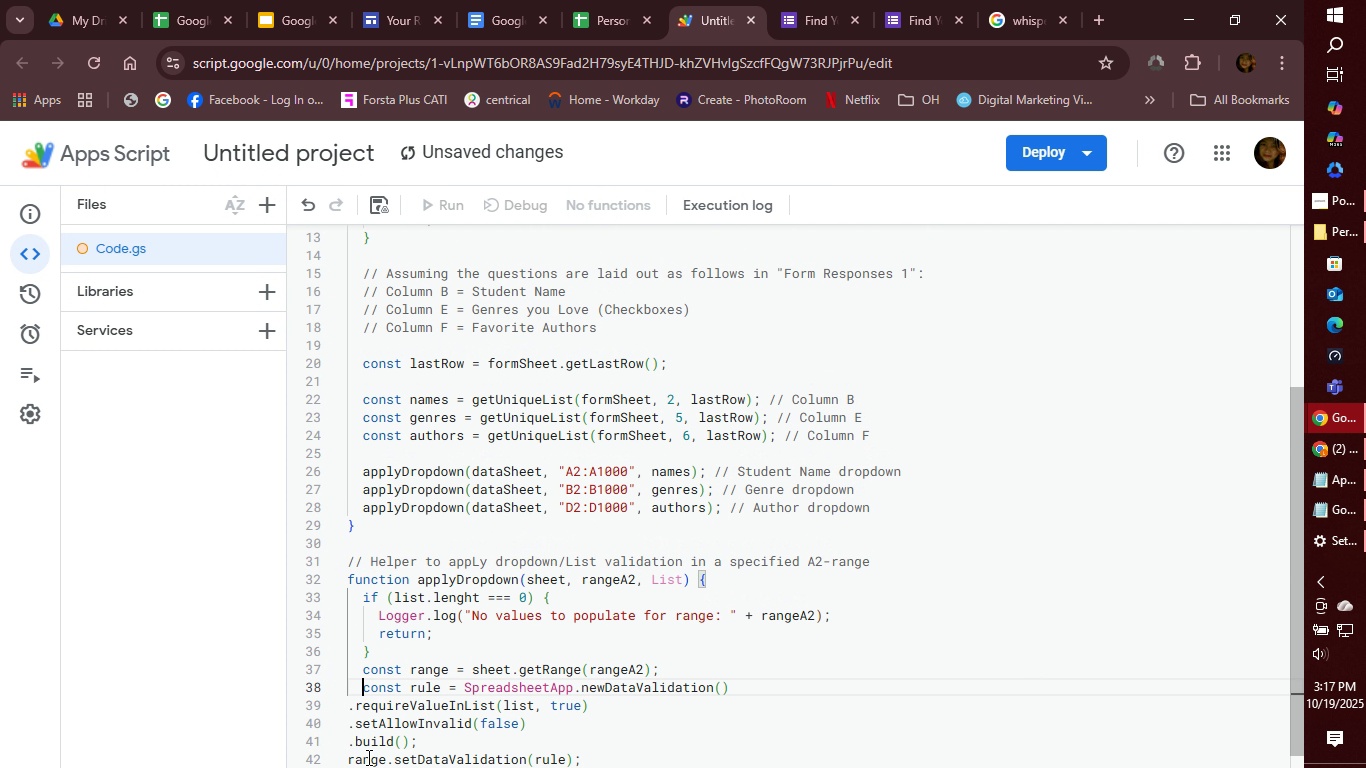 
key(Enter)
 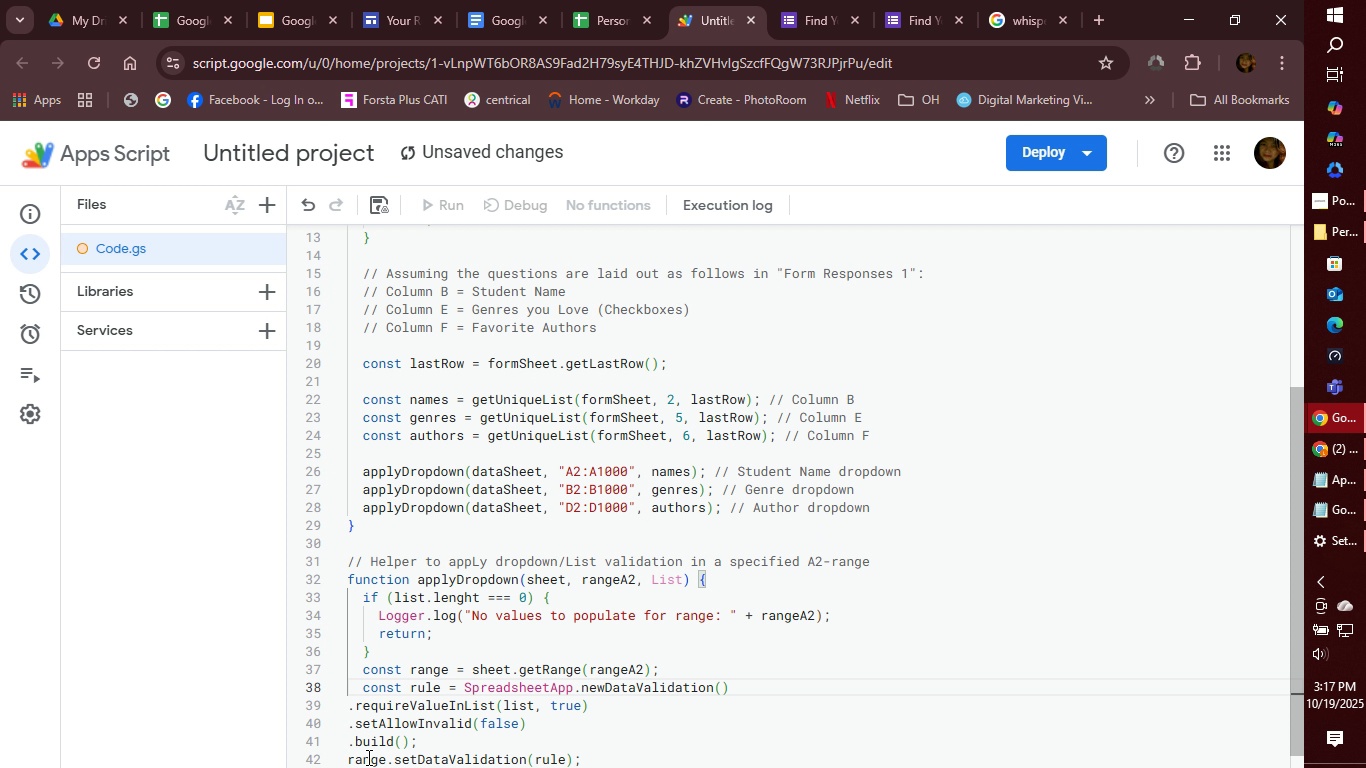 
key(ArrowDown)
 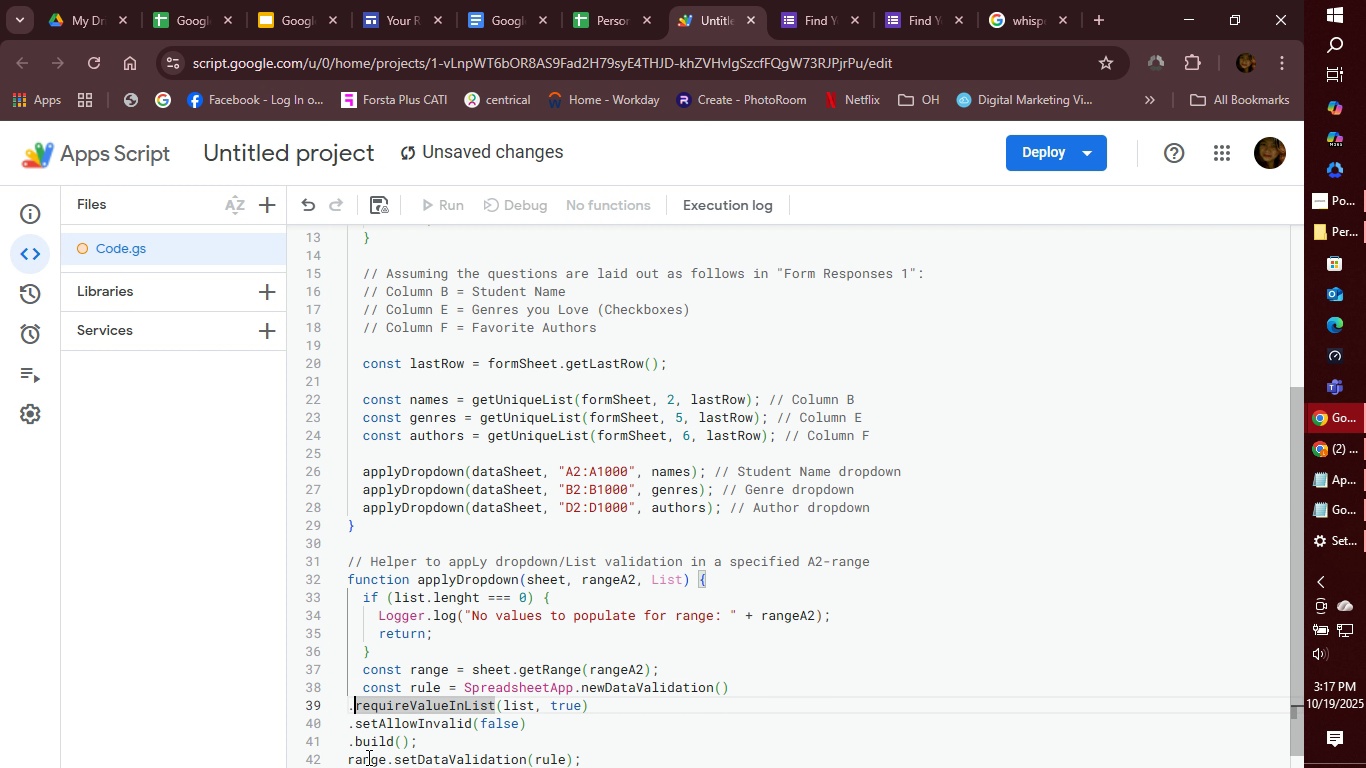 
key(ArrowLeft)
 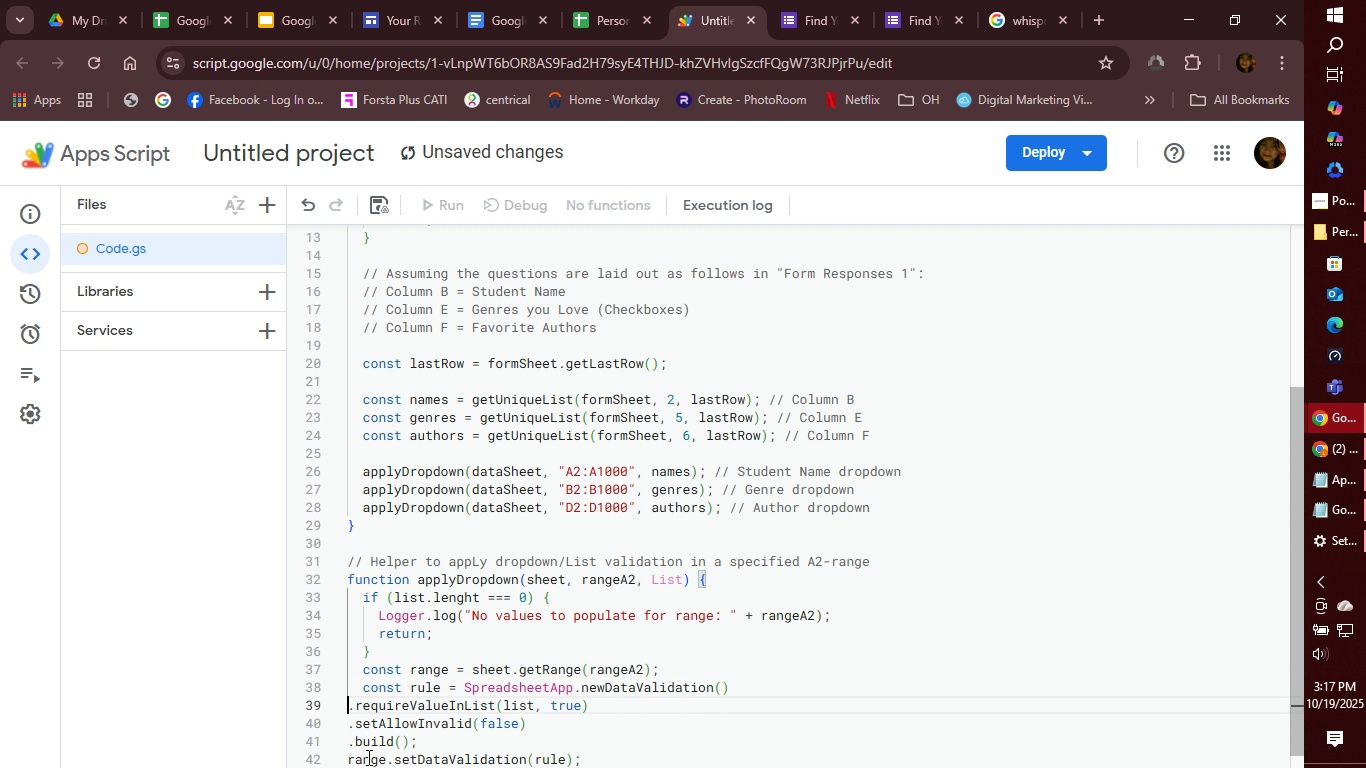 
key(ArrowLeft)
 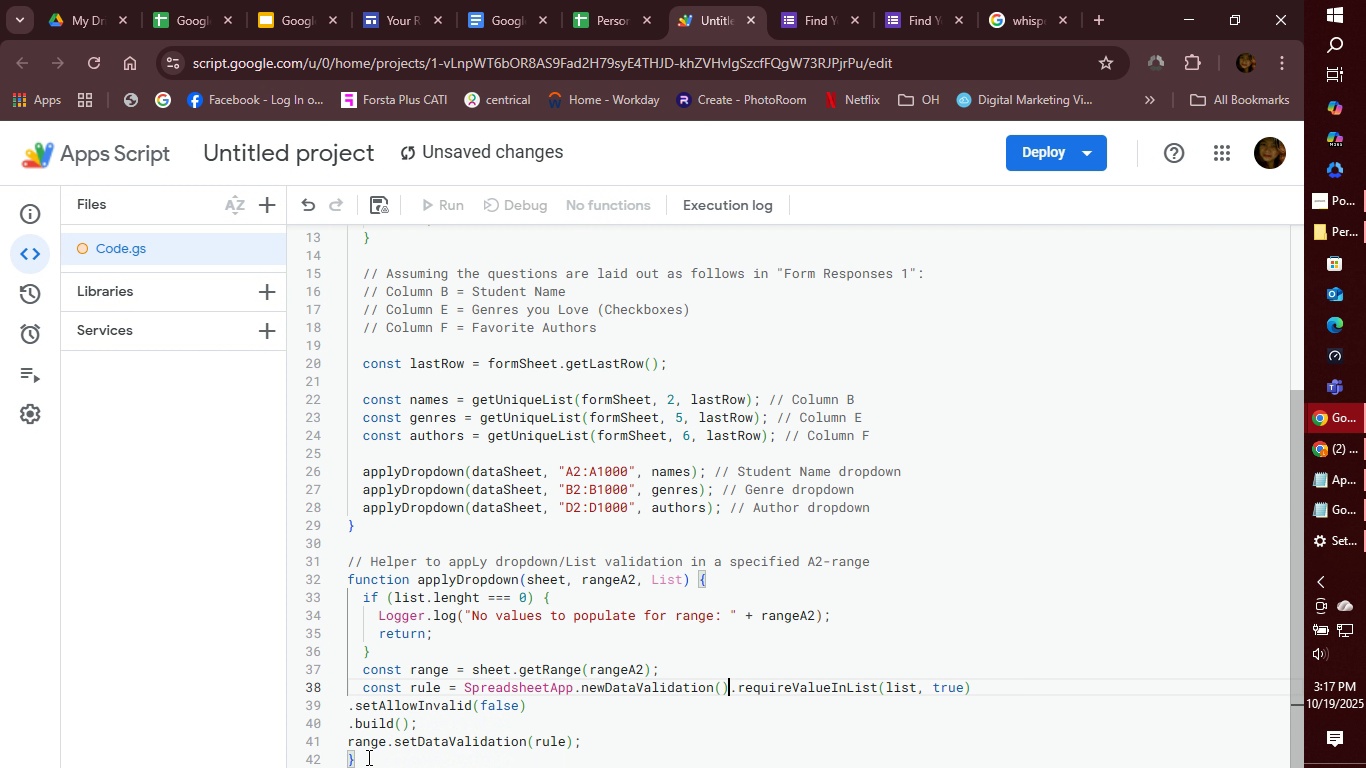 
key(Backspace)
 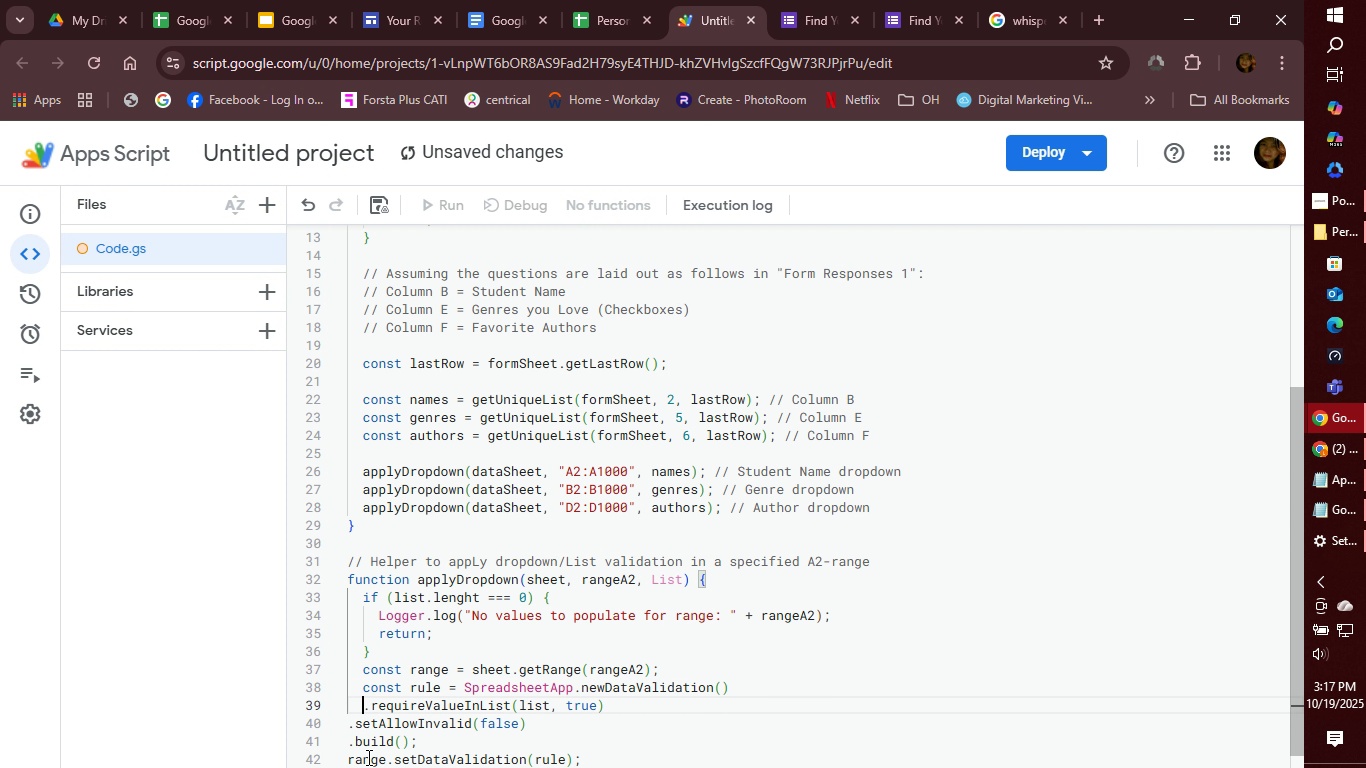 
key(Enter)
 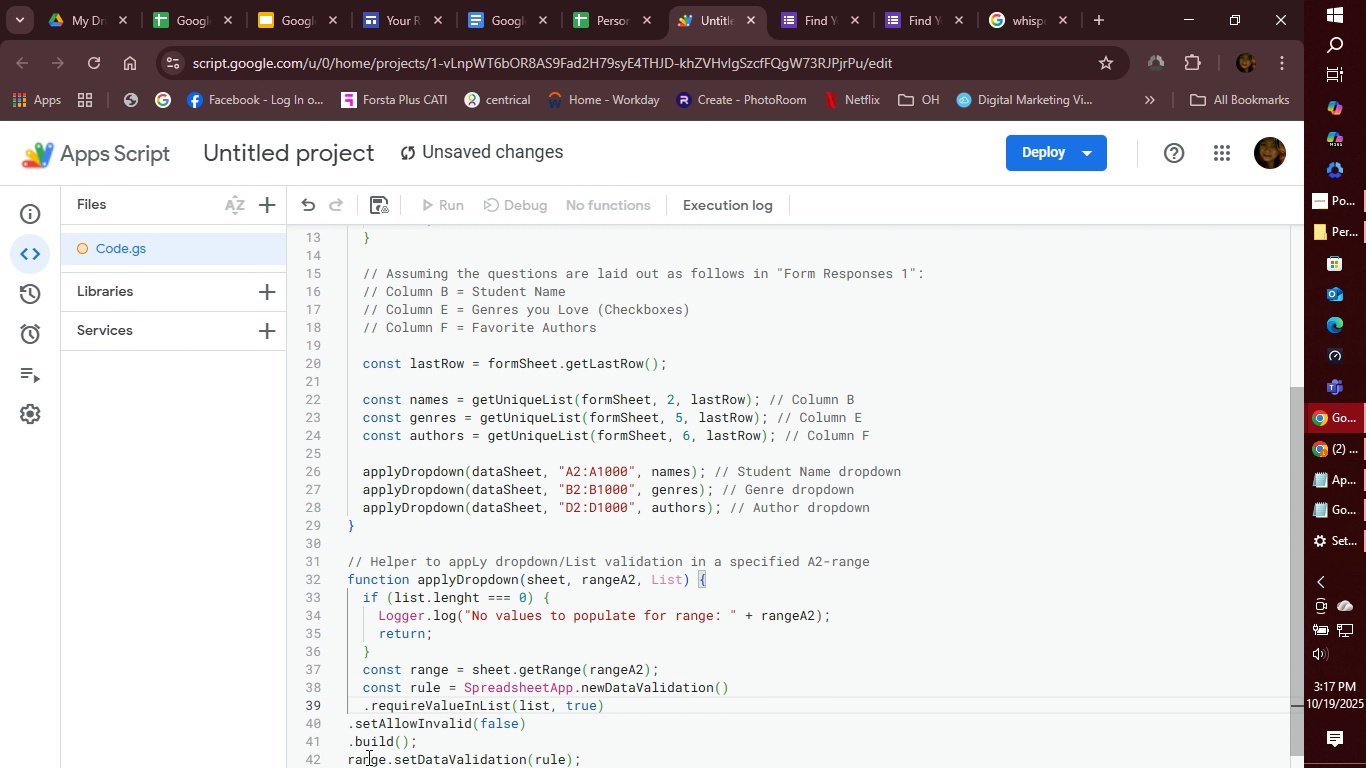 
key(ArrowDown)
 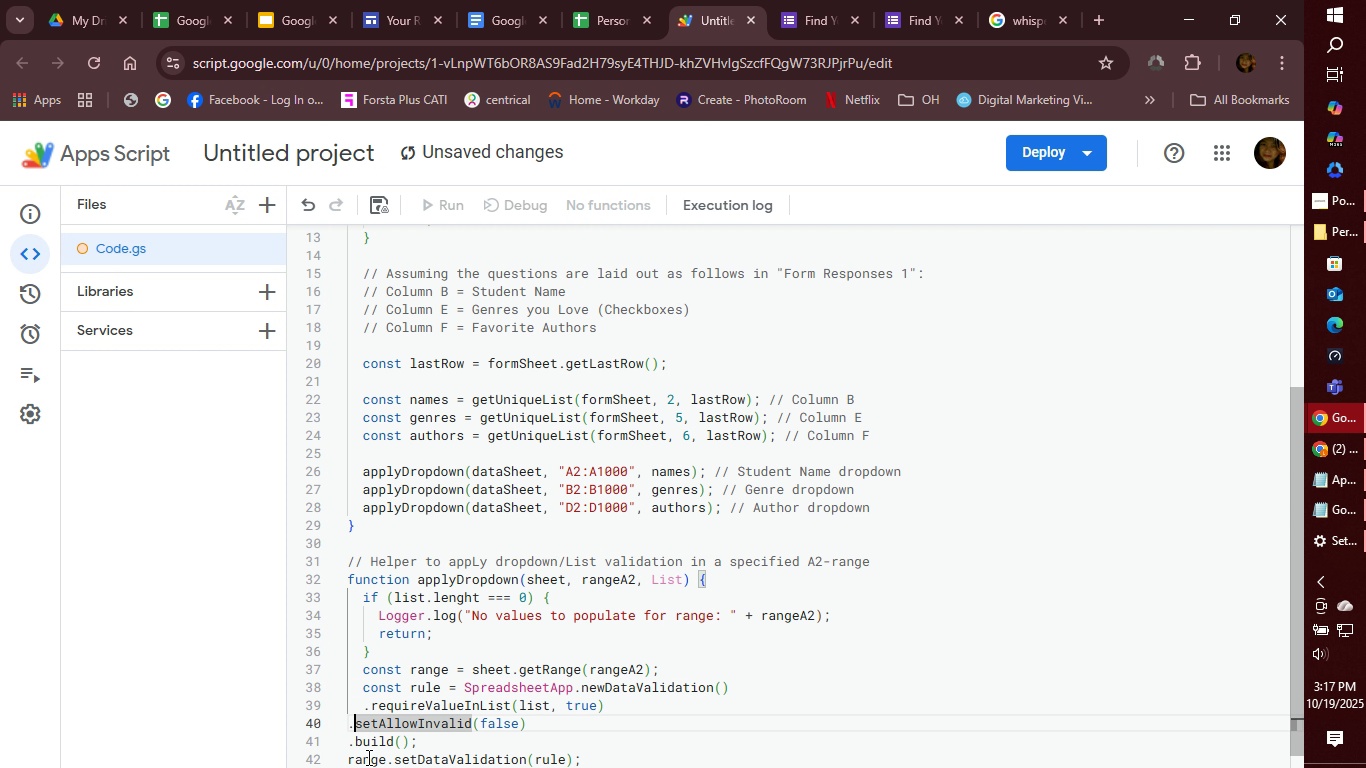 
key(ArrowLeft)
 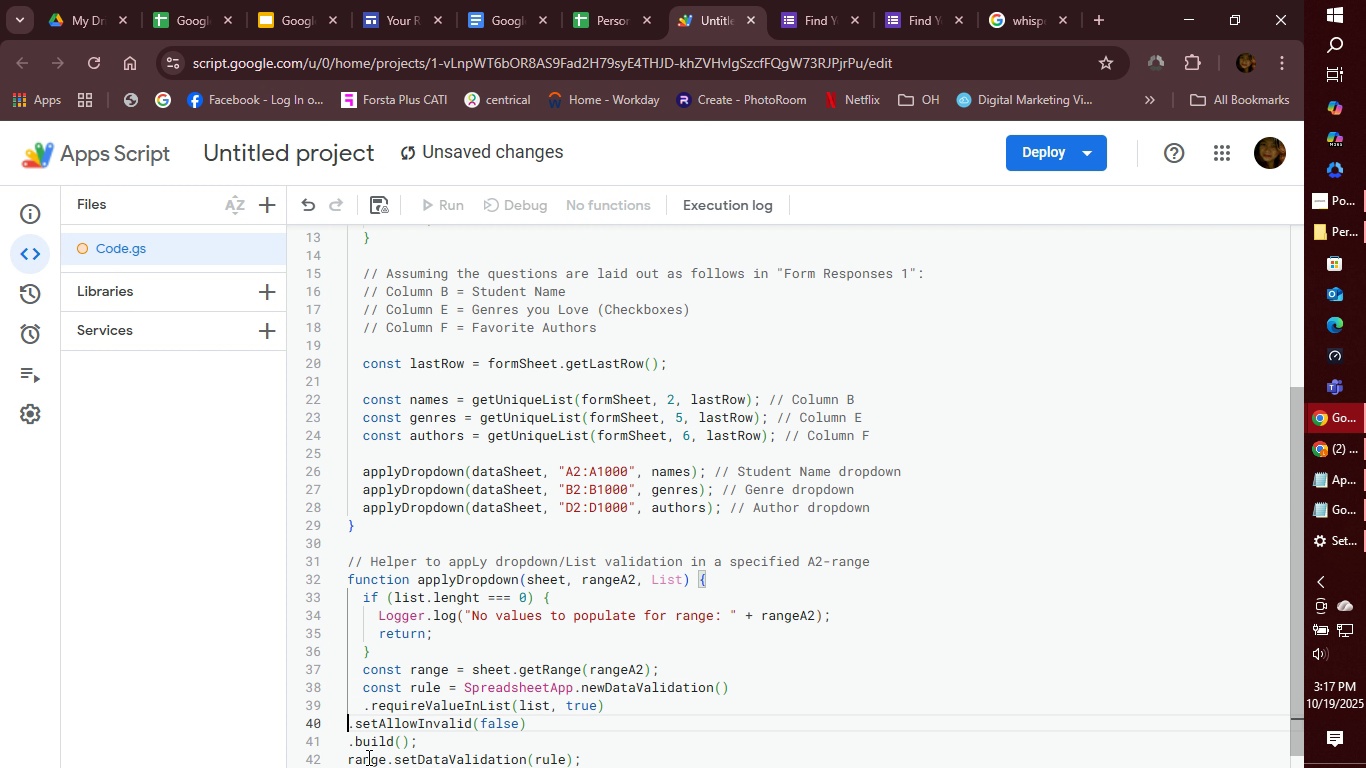 
key(ArrowLeft)
 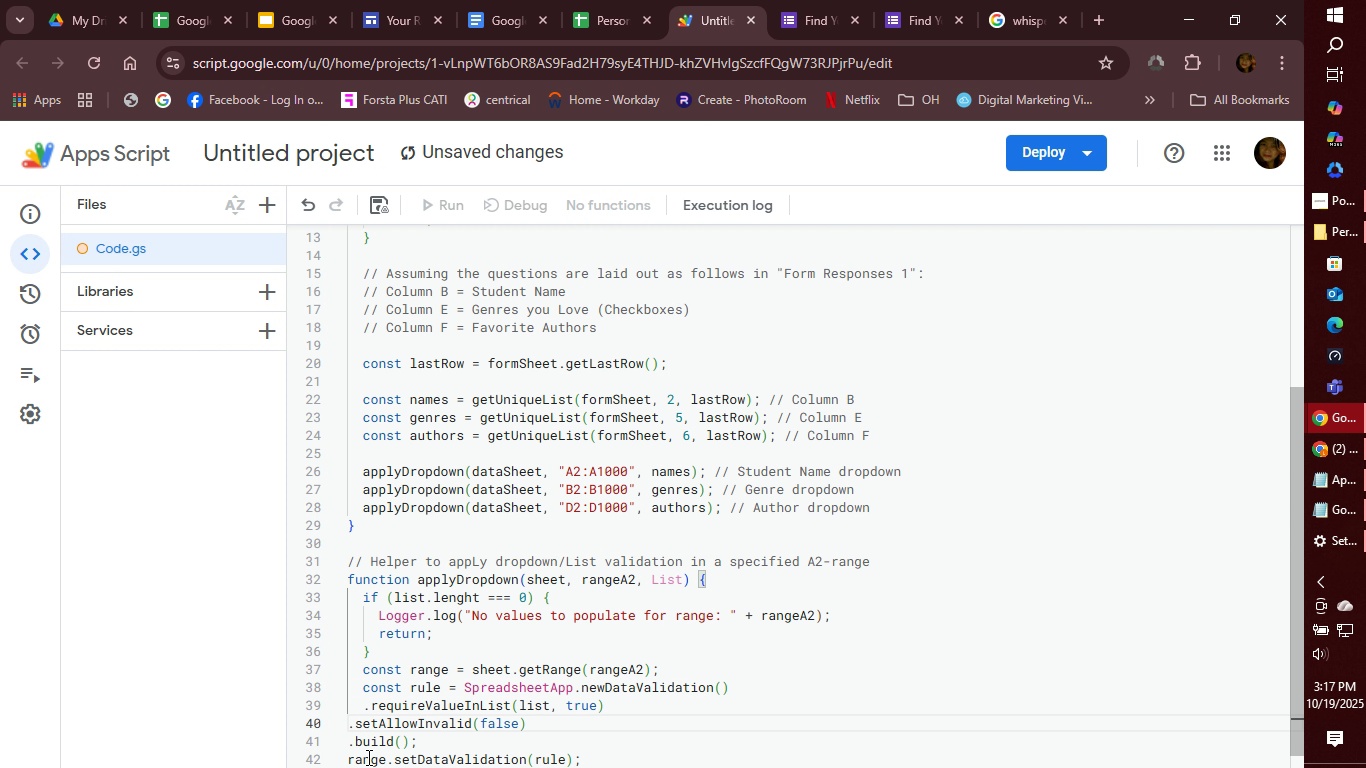 
key(Backspace)
 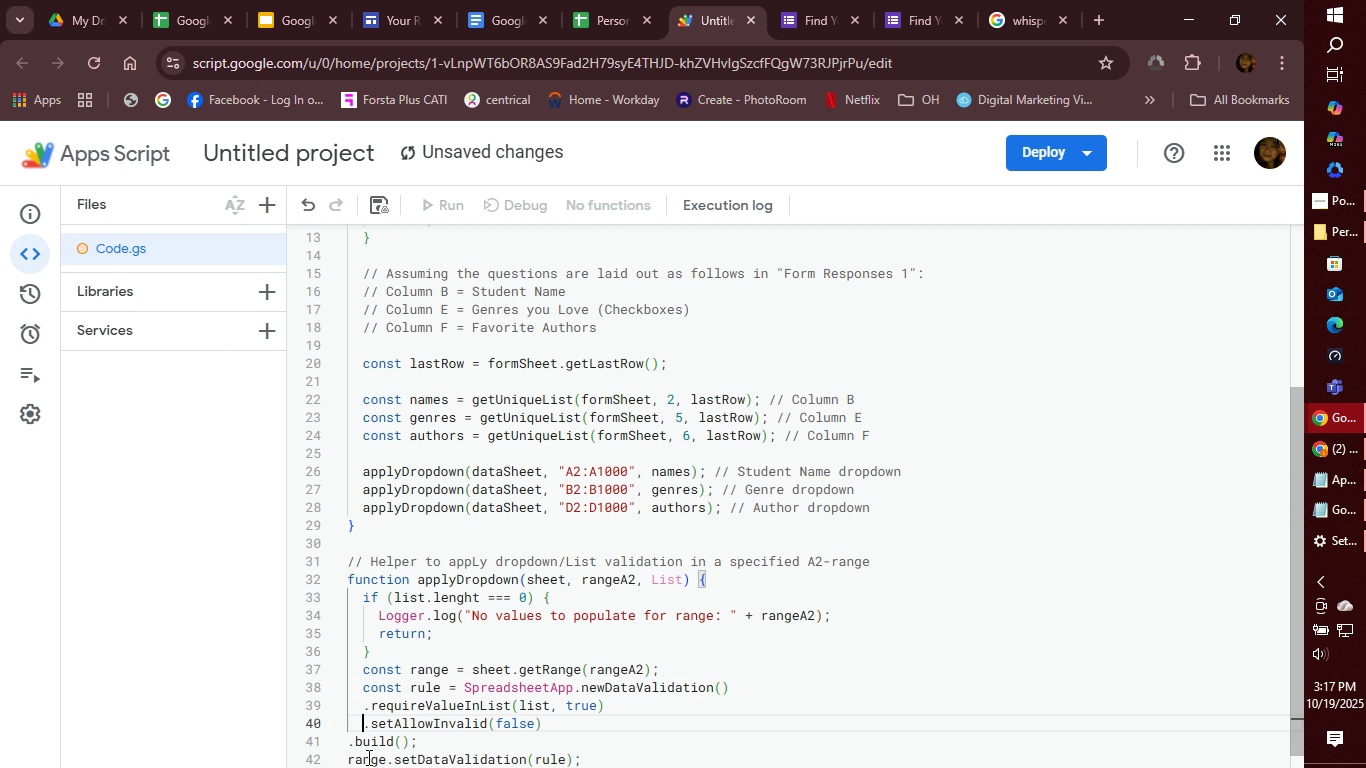 
key(Enter)
 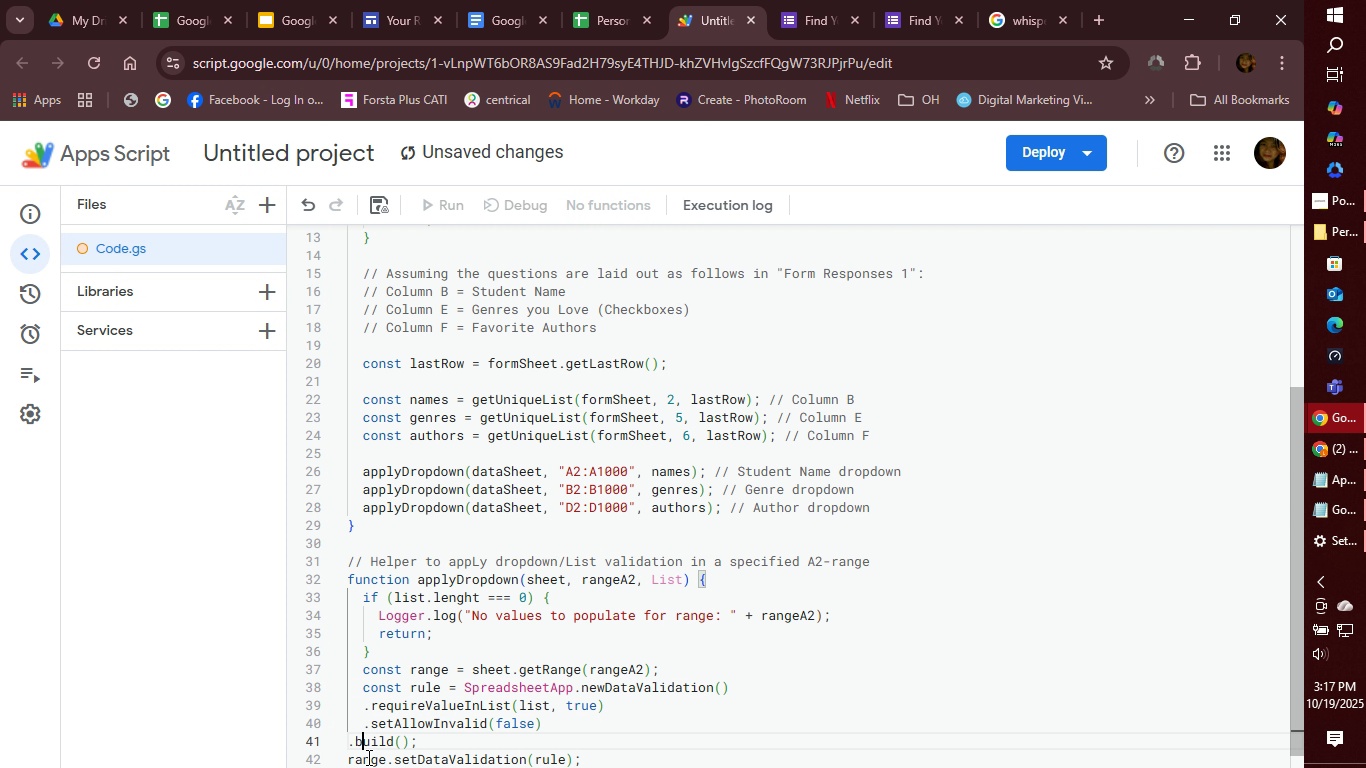 
key(ArrowDown)
 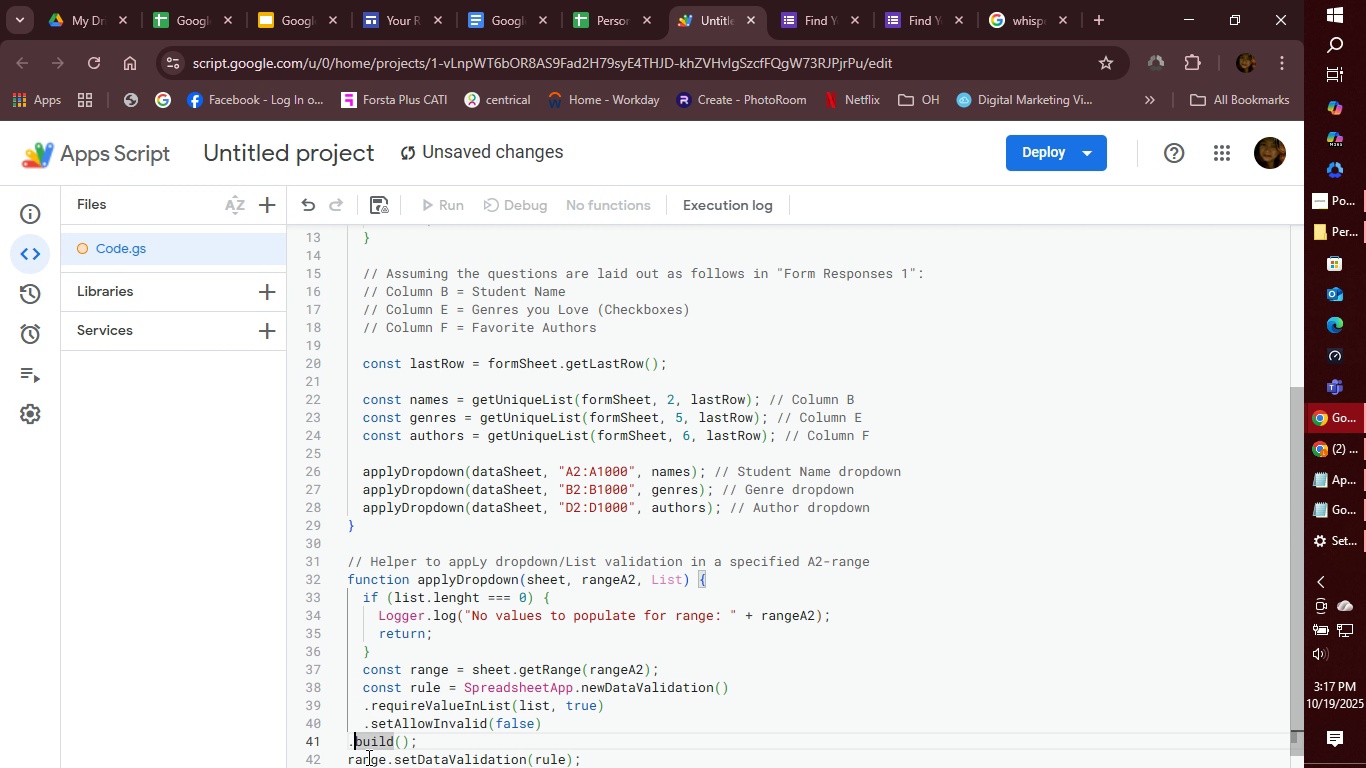 
key(ArrowLeft)
 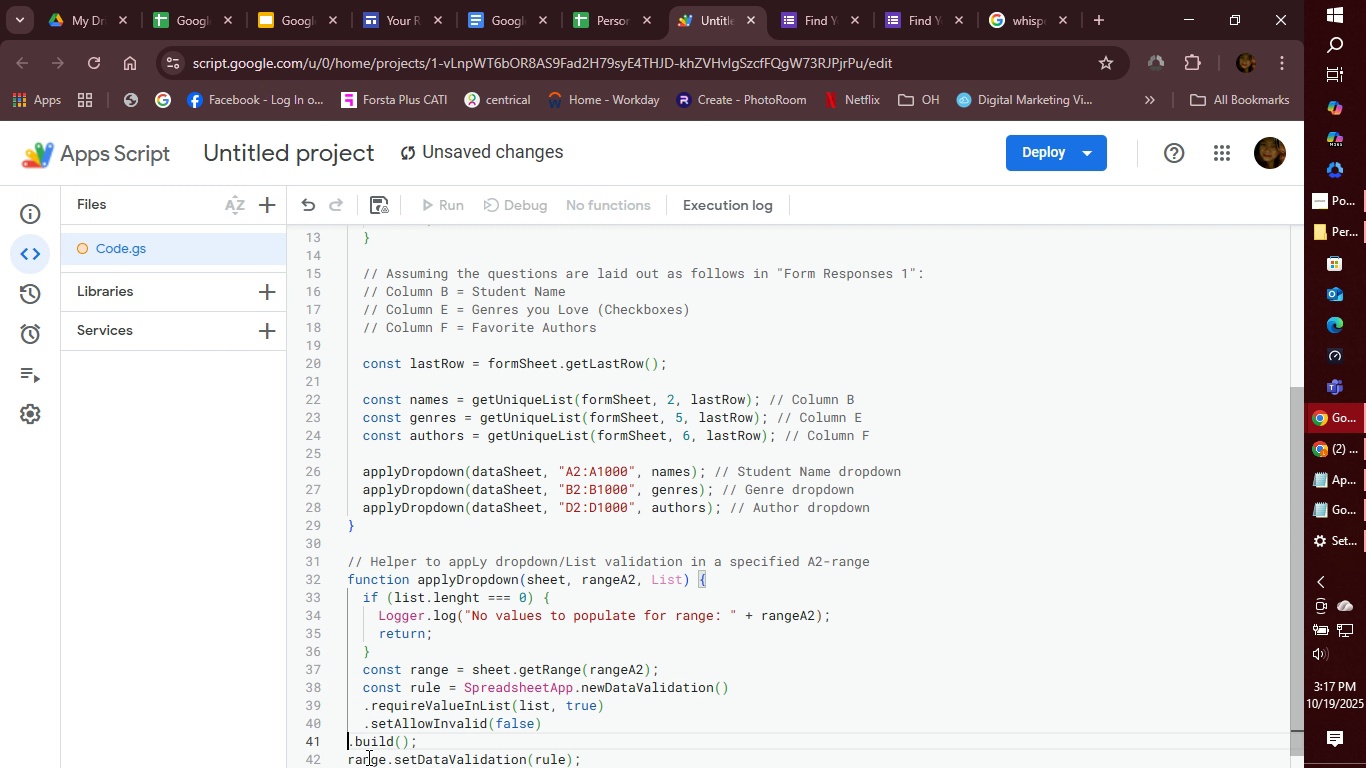 
key(ArrowLeft)
 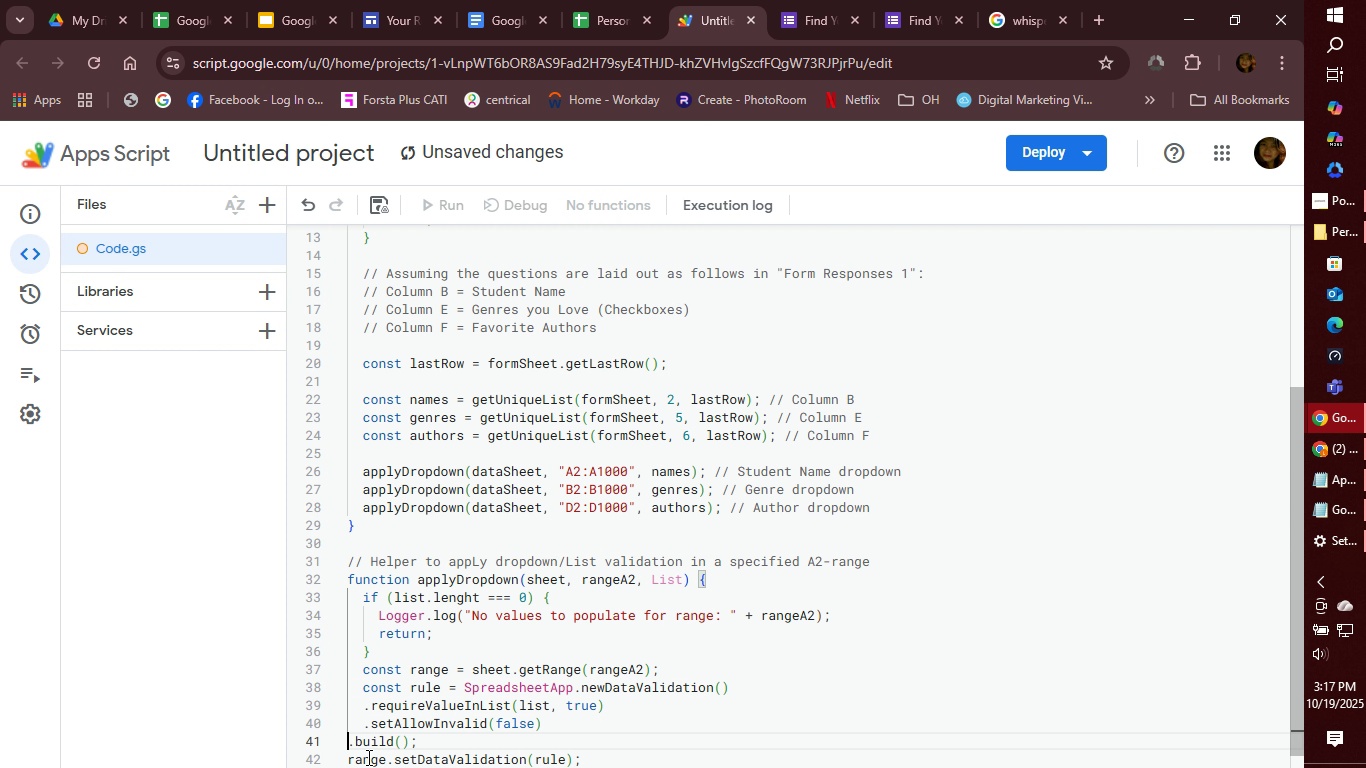 
key(Backspace)
 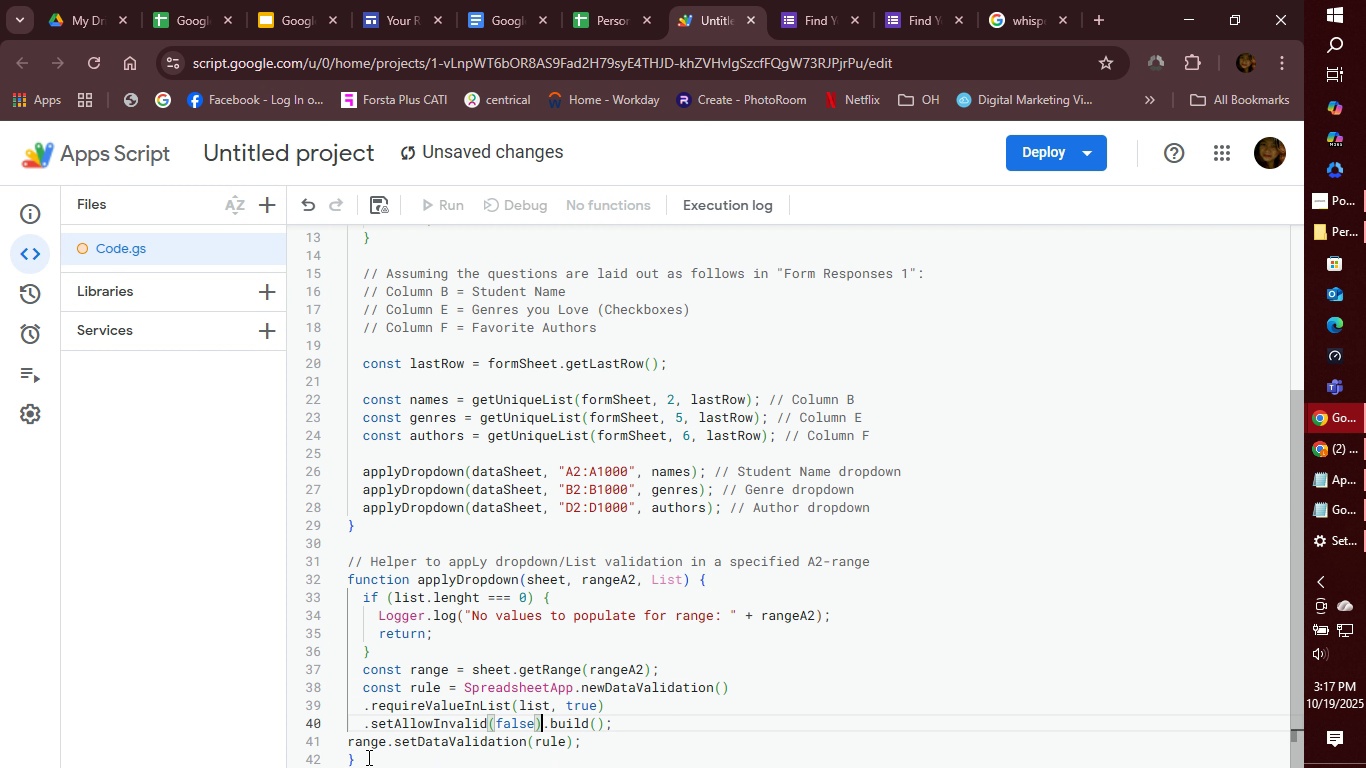 
key(Enter)
 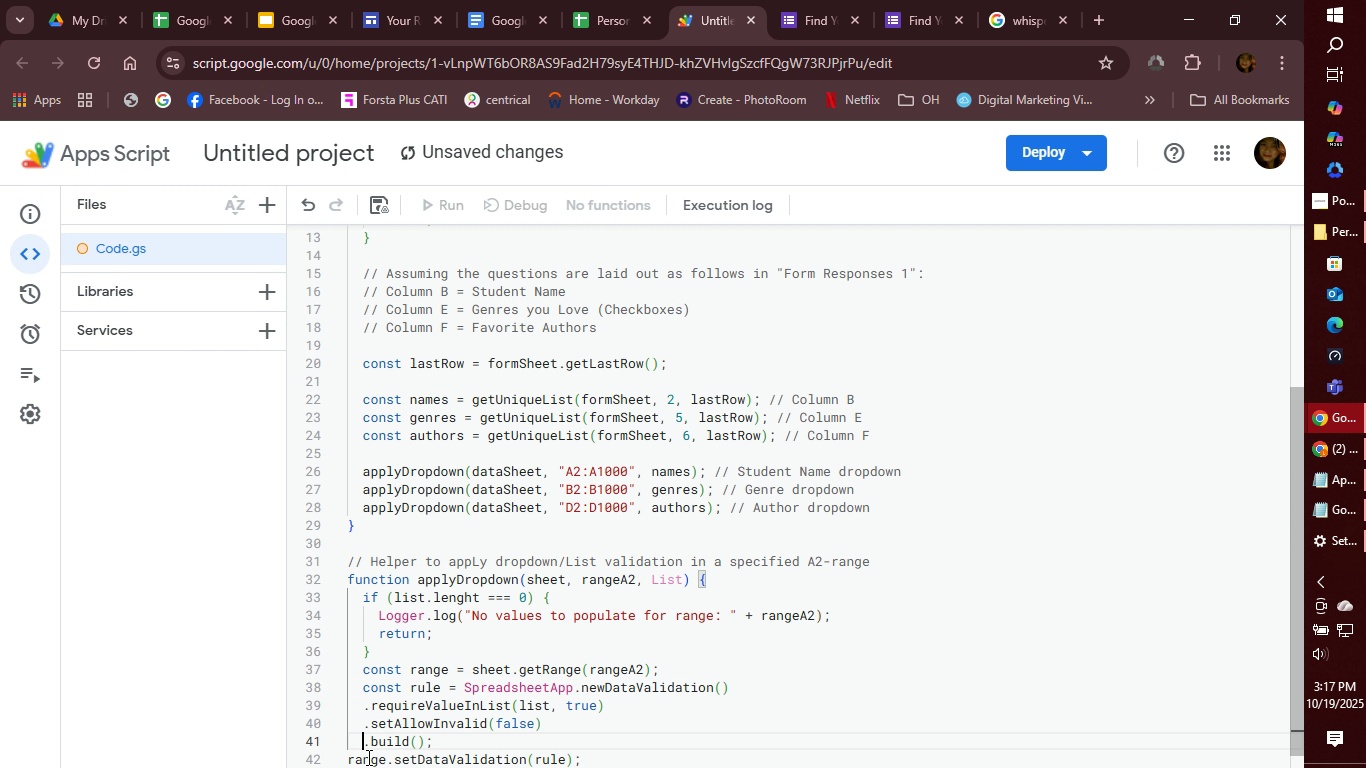 
key(ArrowDown)
 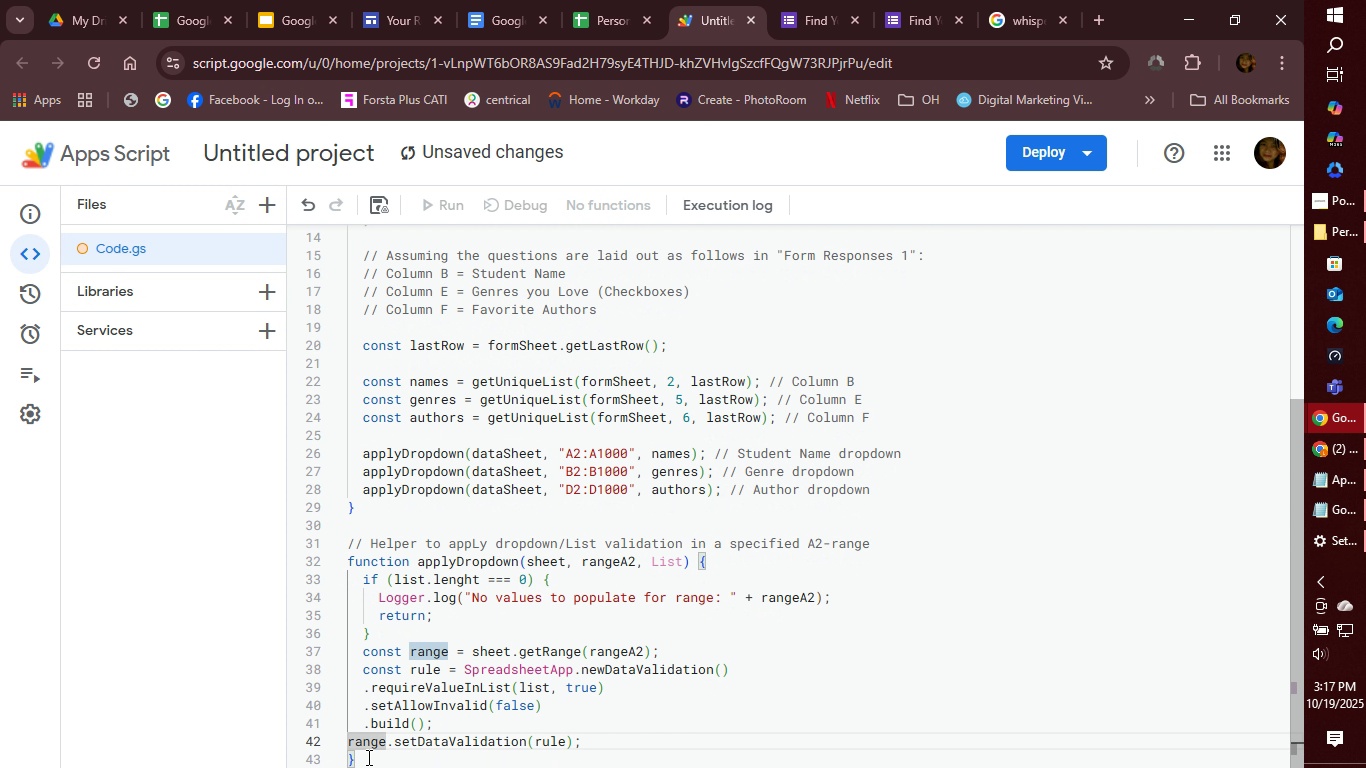 
key(ArrowLeft)
 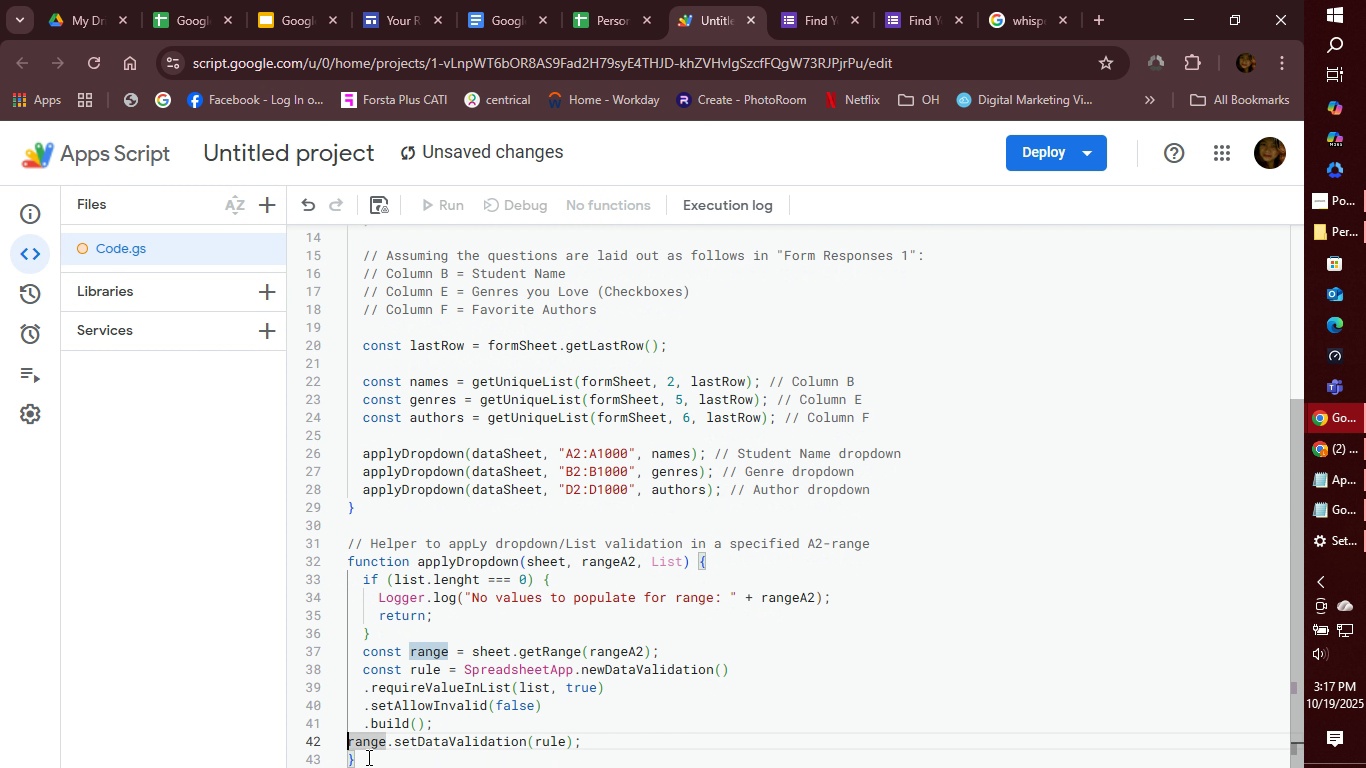 
key(ArrowLeft)
 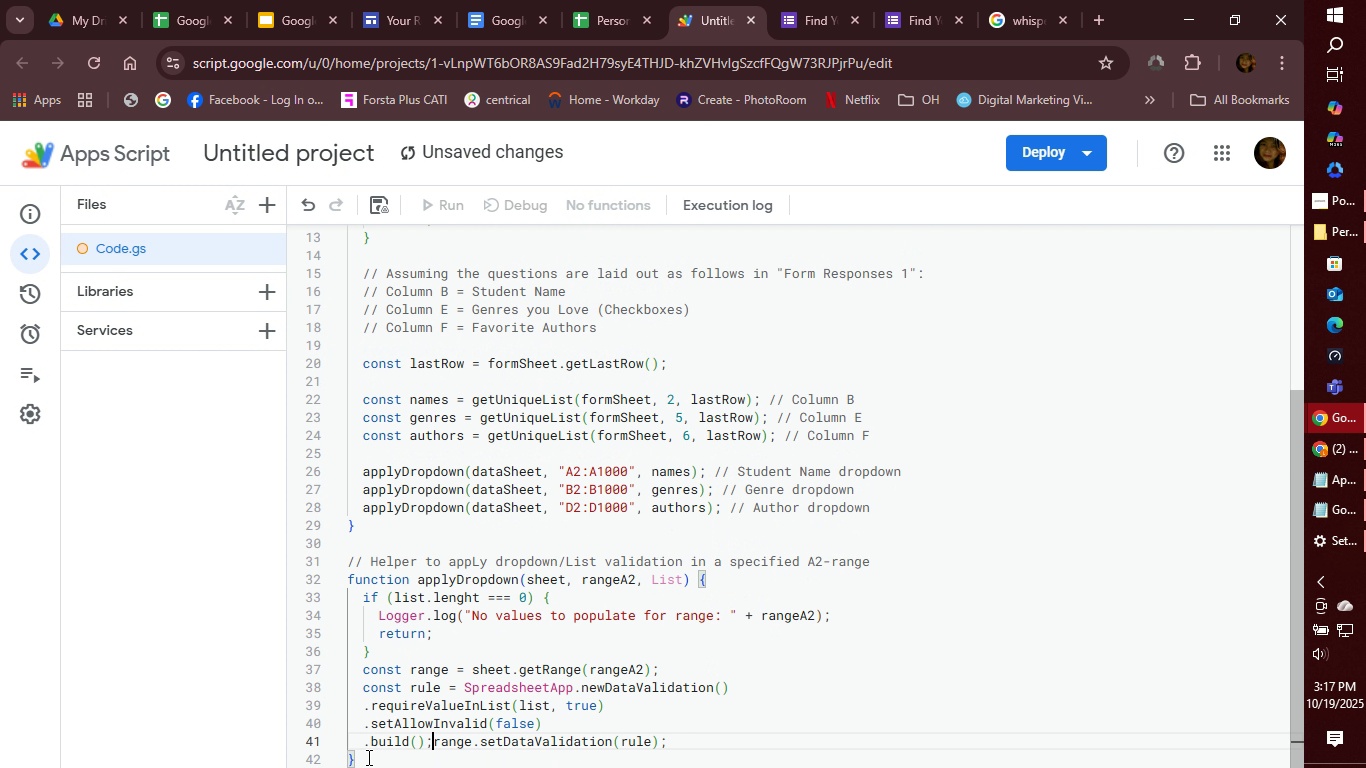 
key(Backspace)
 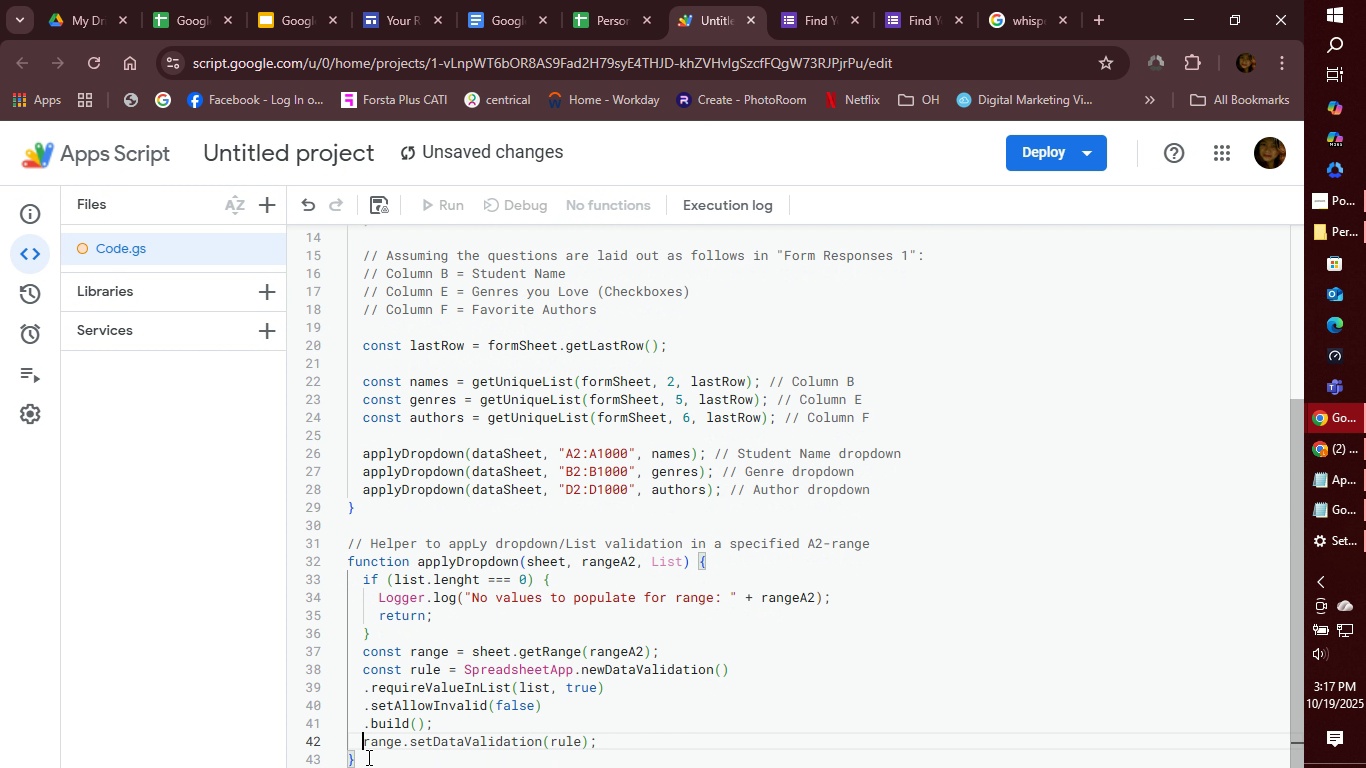 
key(Enter)
 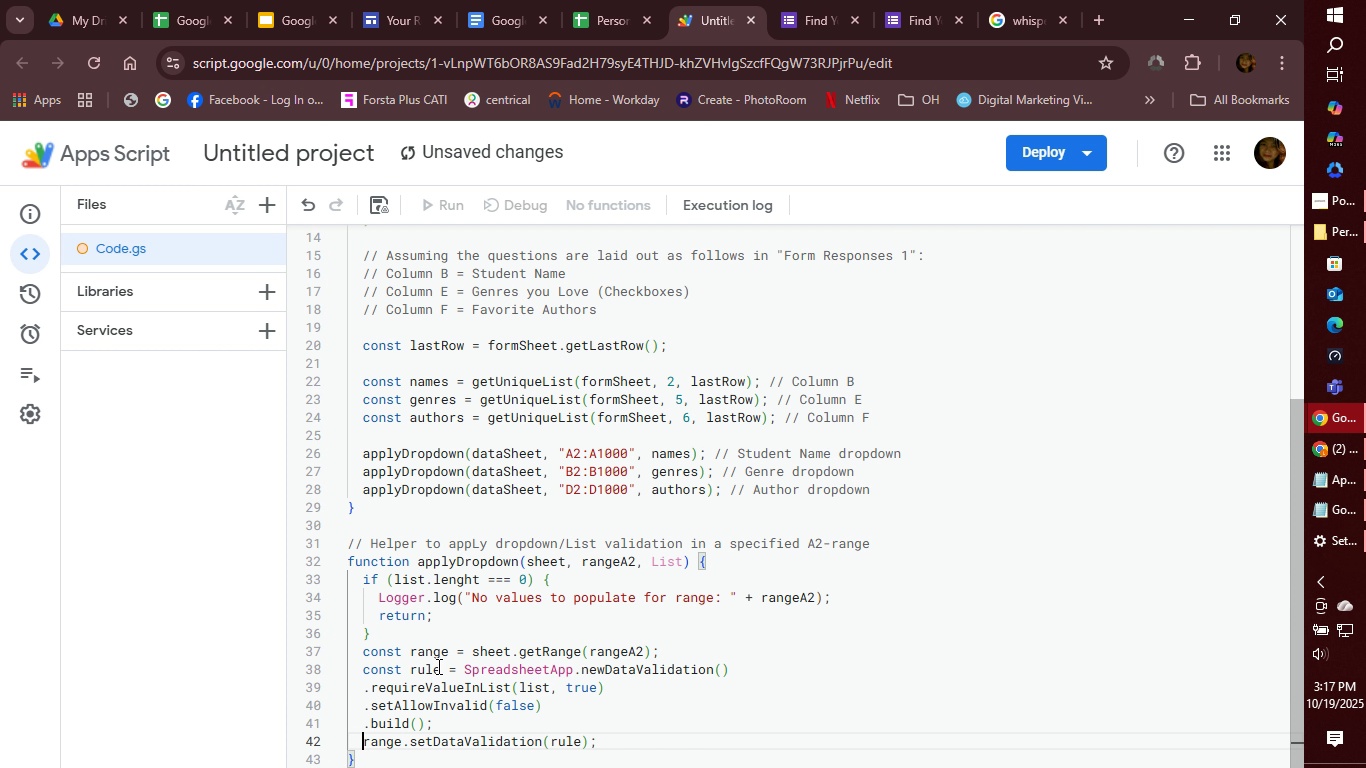 
scroll: coordinate [453, 676], scroll_direction: down, amount: 2.0
 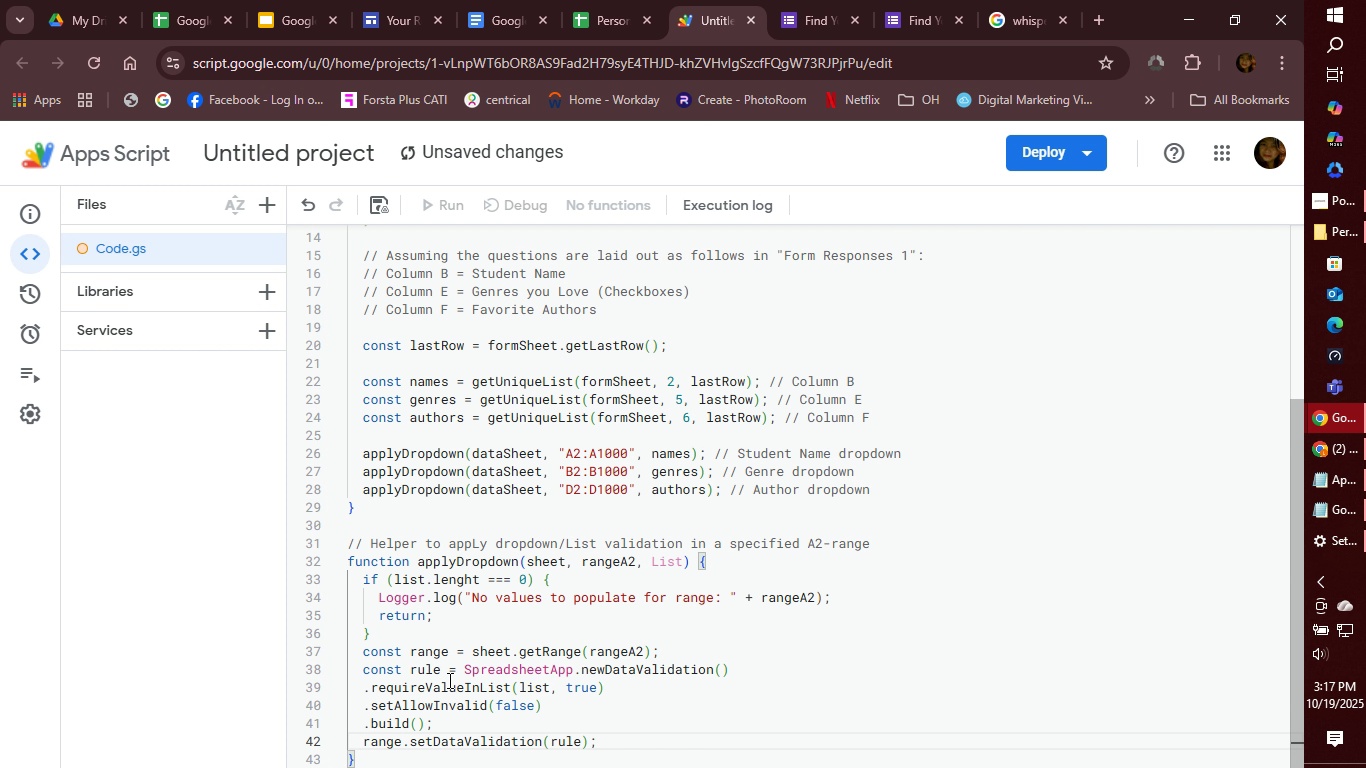 
scroll: coordinate [448, 682], scroll_direction: up, amount: 2.0
 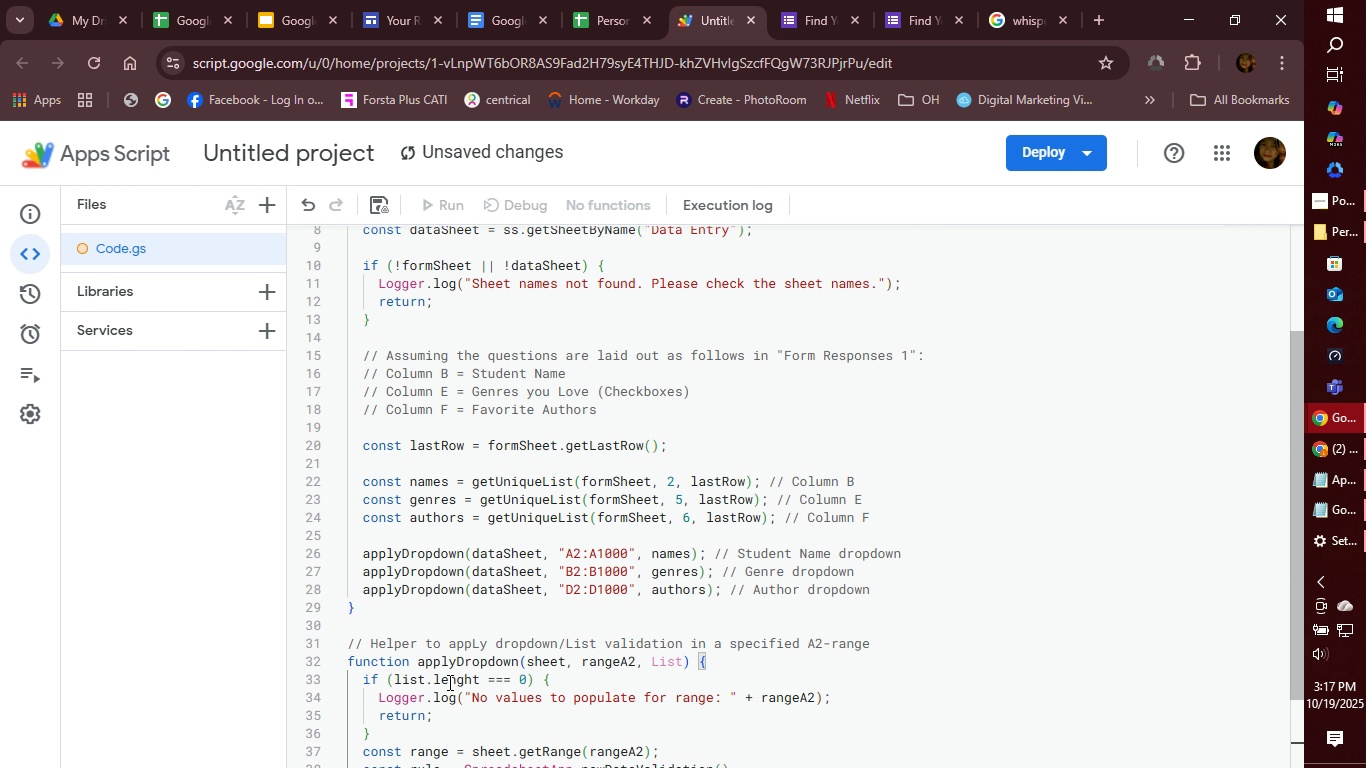 
scroll: coordinate [533, 664], scroll_direction: down, amount: 6.0
 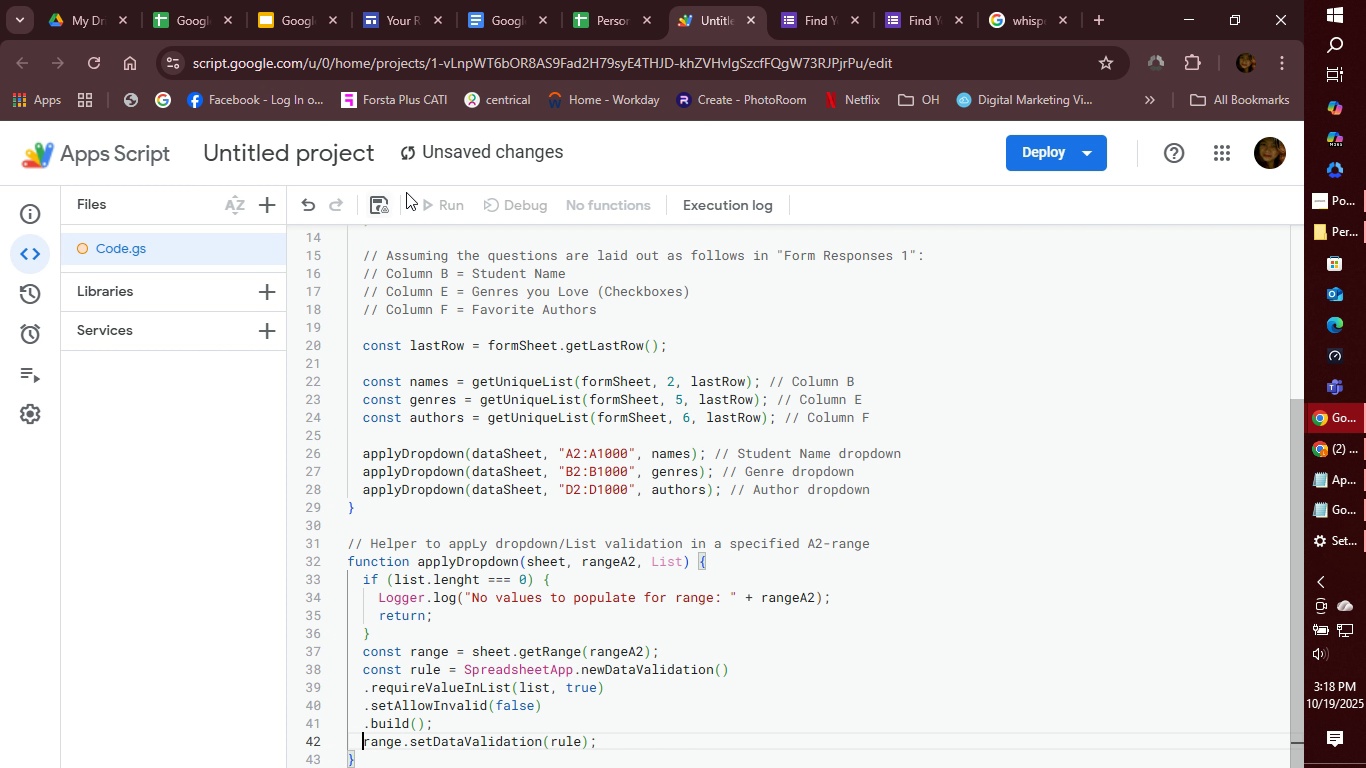 
wait(5.22)
 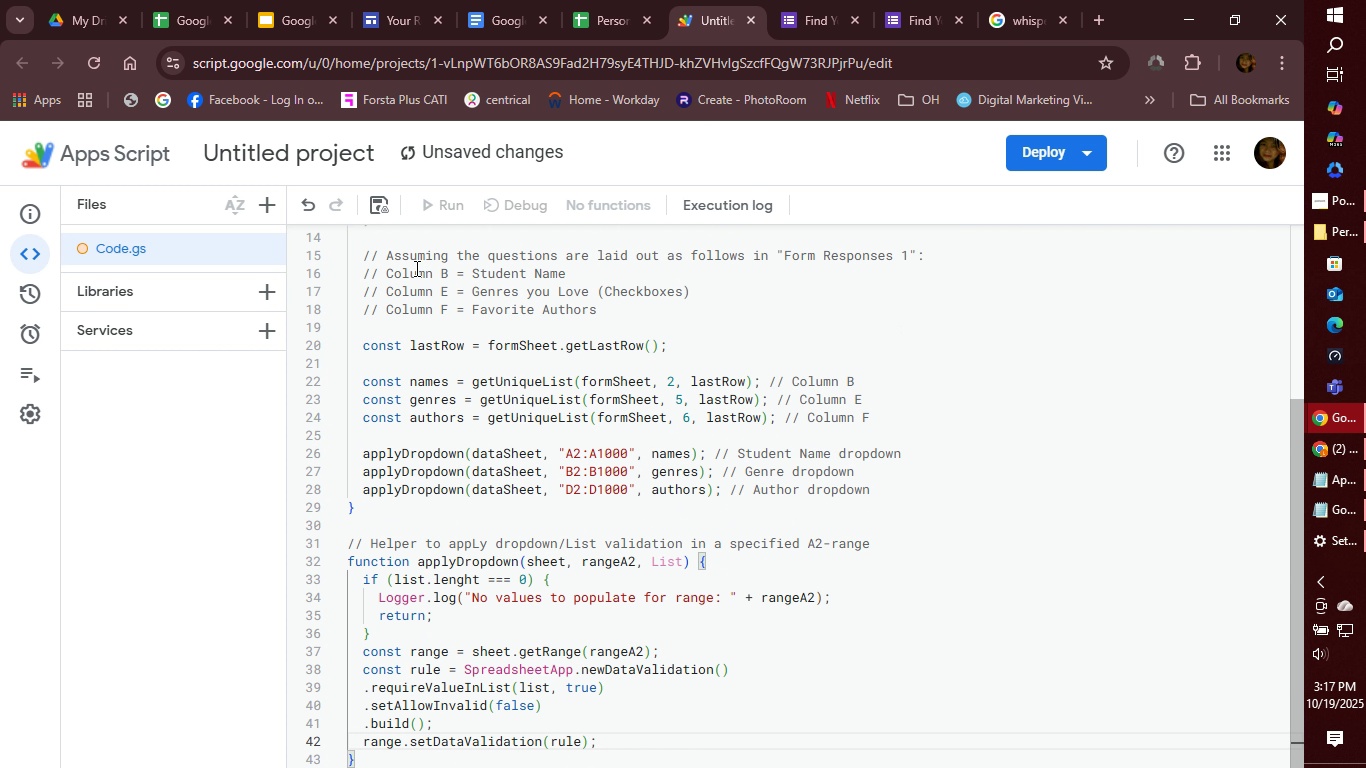 
mouse_move([274, 188])
 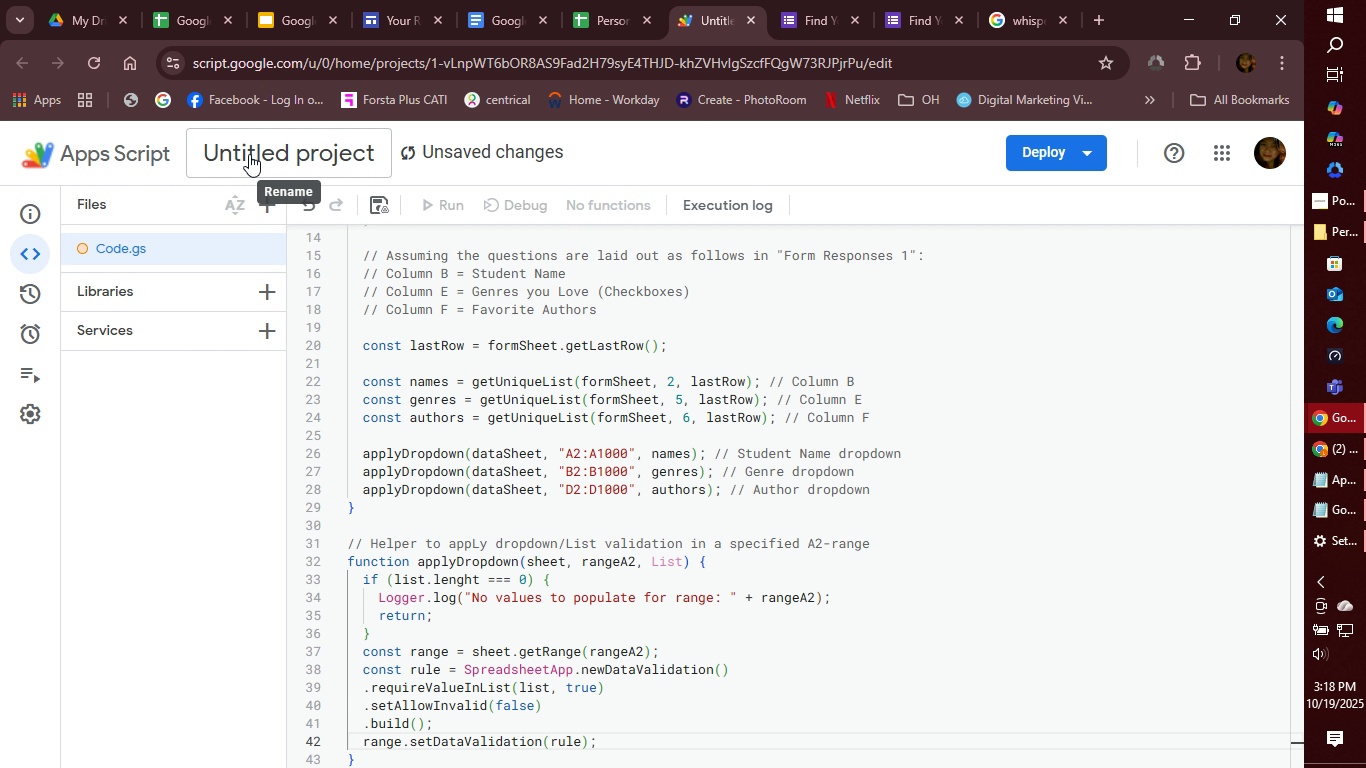 
left_click([249, 155])
 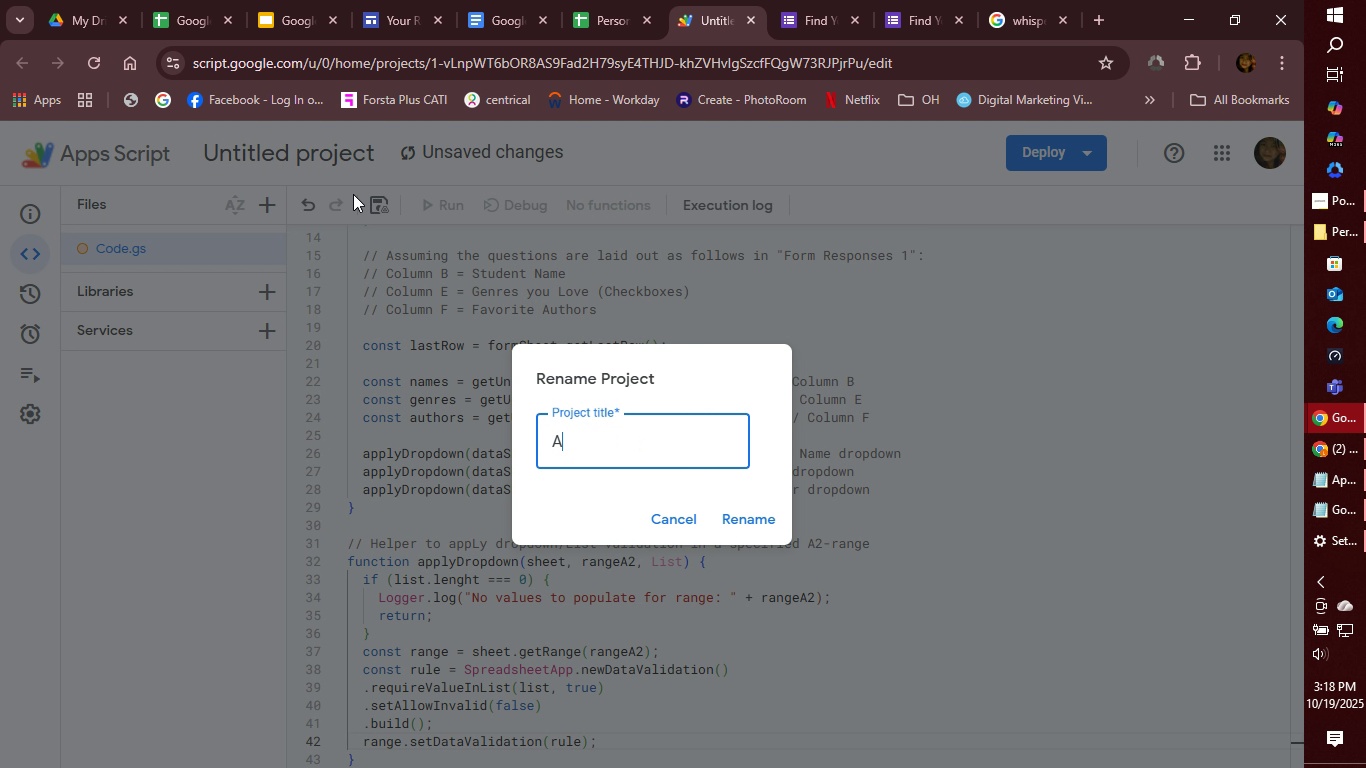 
type(APPDataDownloader)
 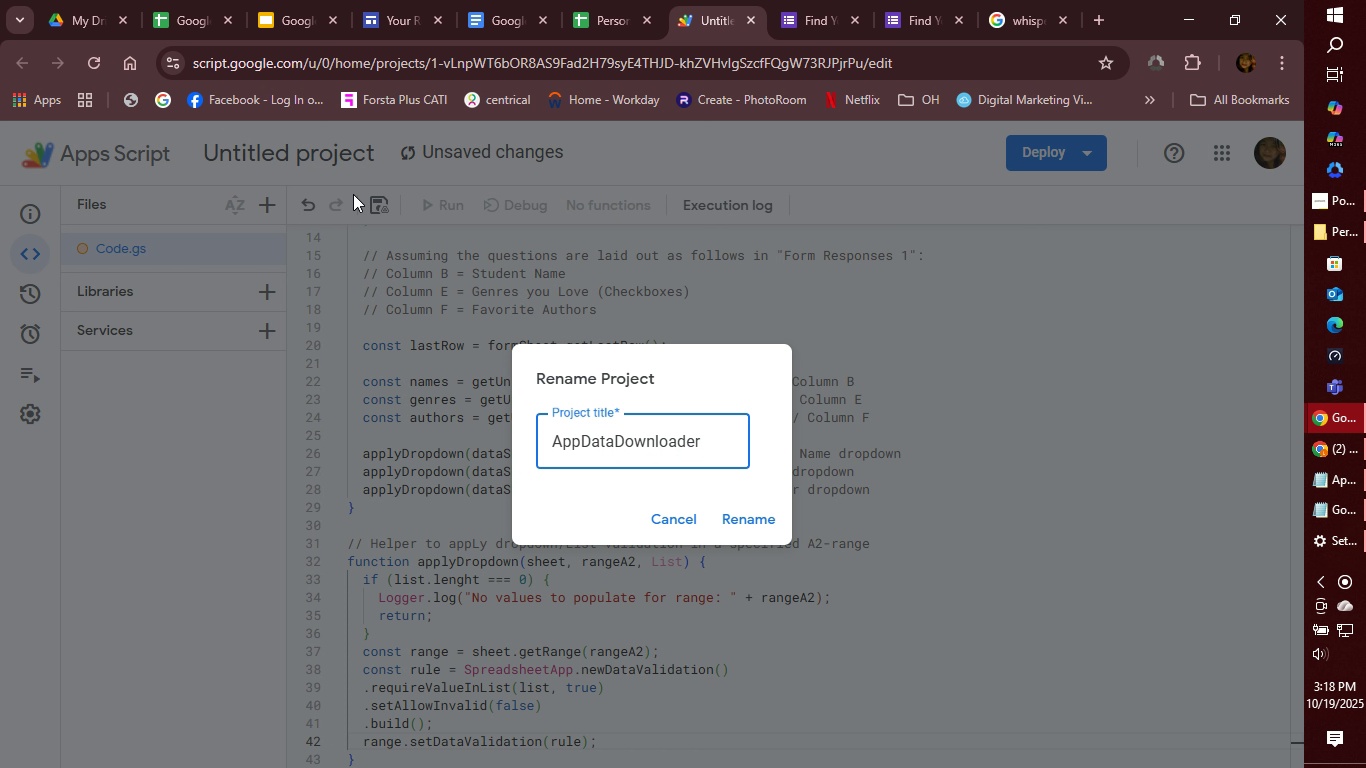 
wait(6.91)
 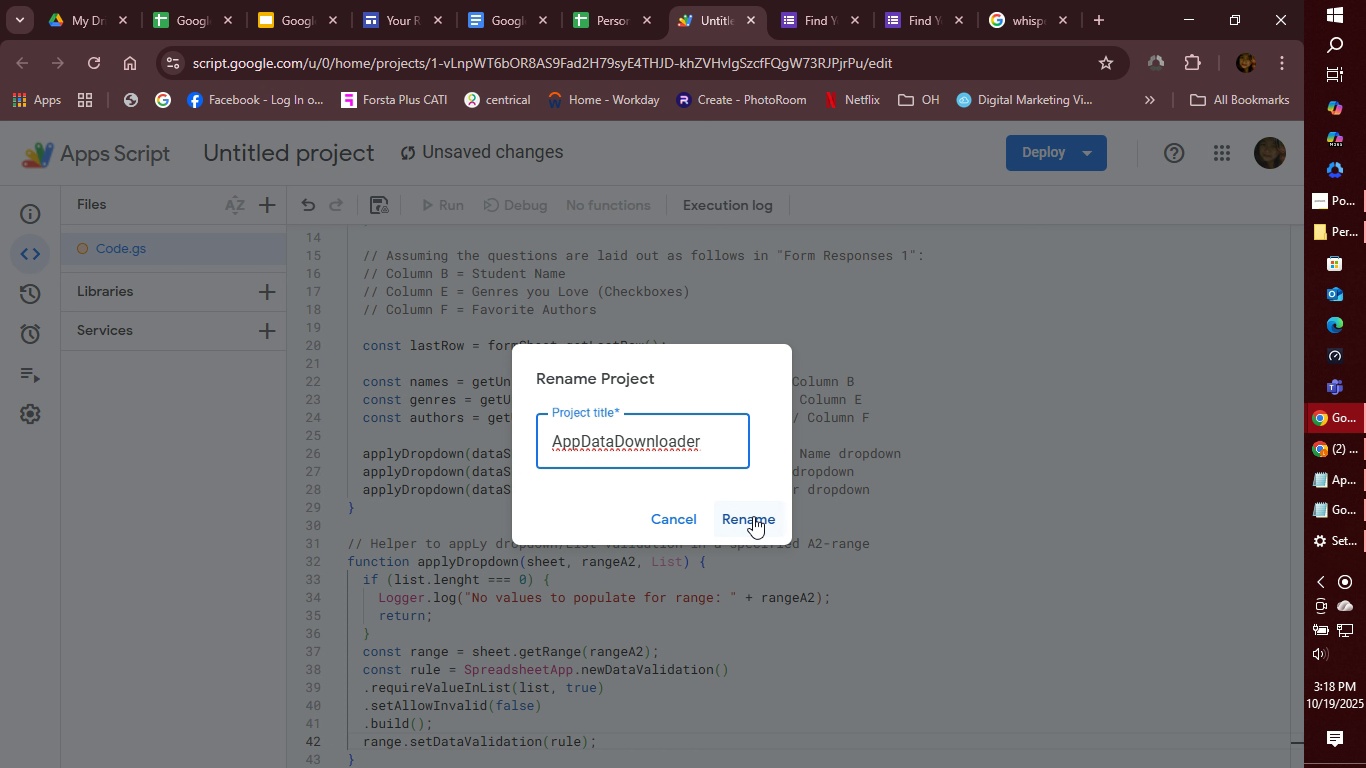 
left_click_drag(start_coordinate=[687, 443], to_coordinate=[701, 443])
 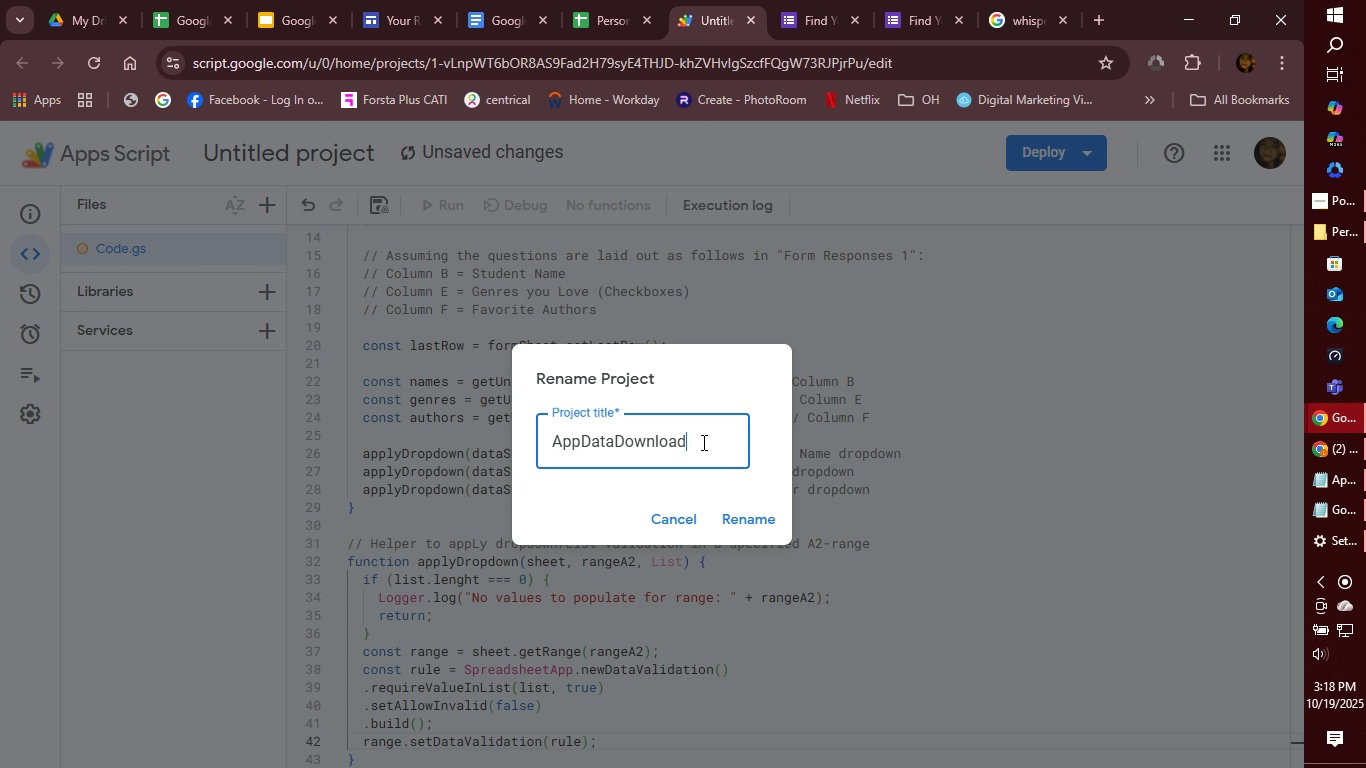 
key(Backspace)
 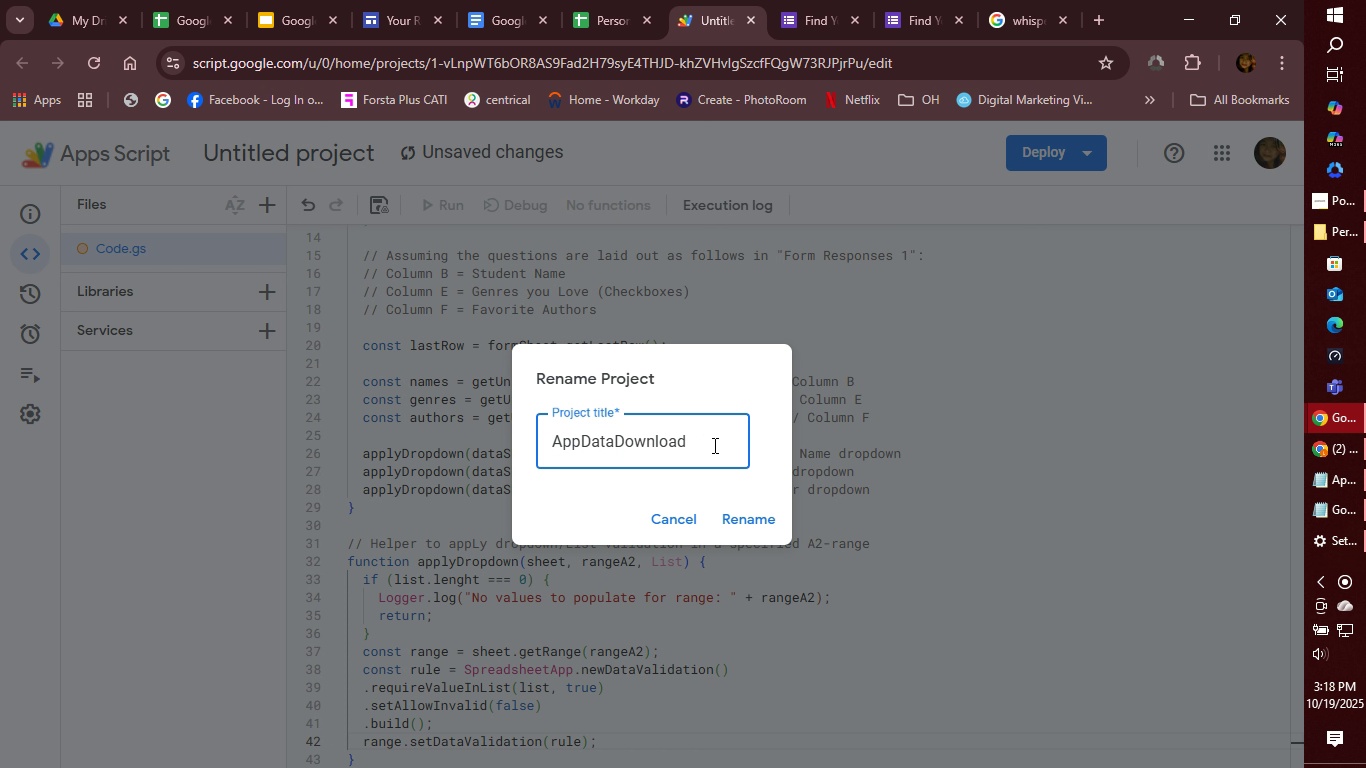 
left_click([749, 510])
 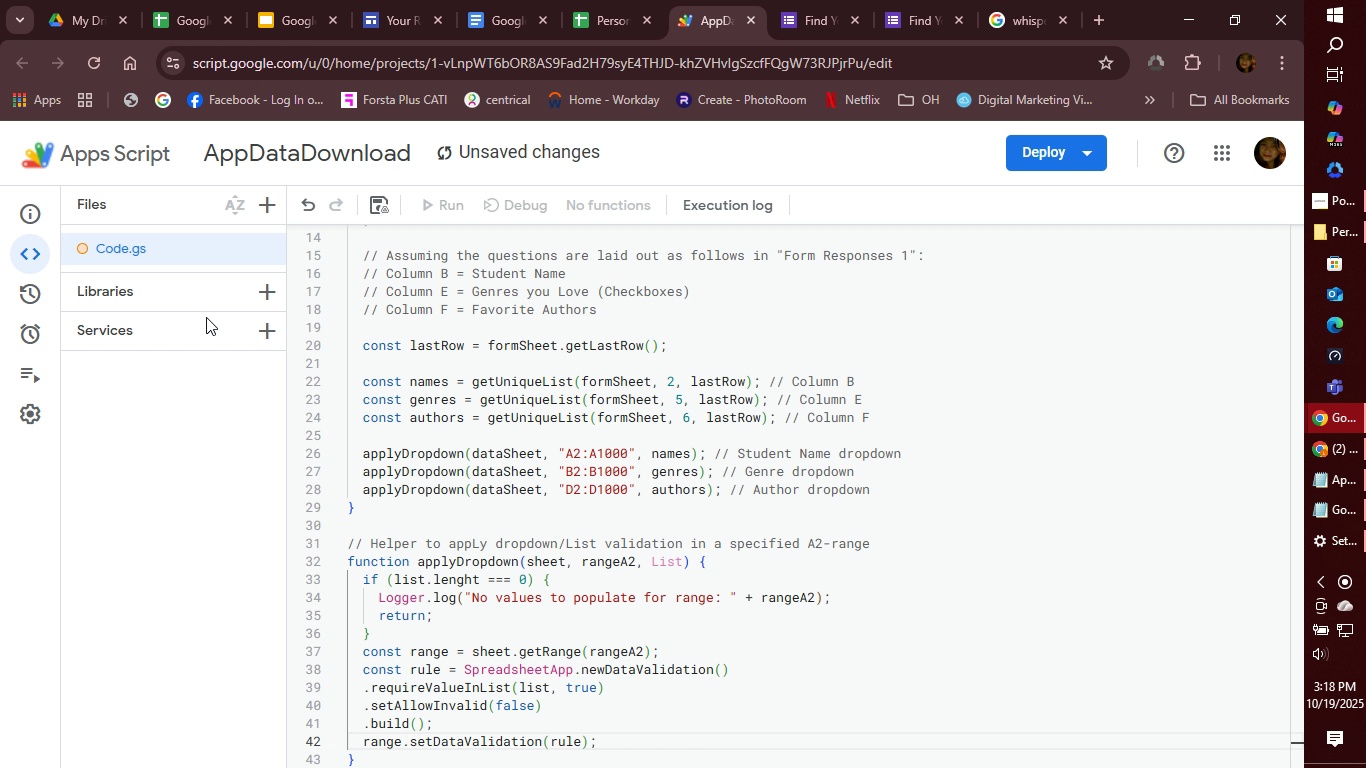 
wait(13.63)
 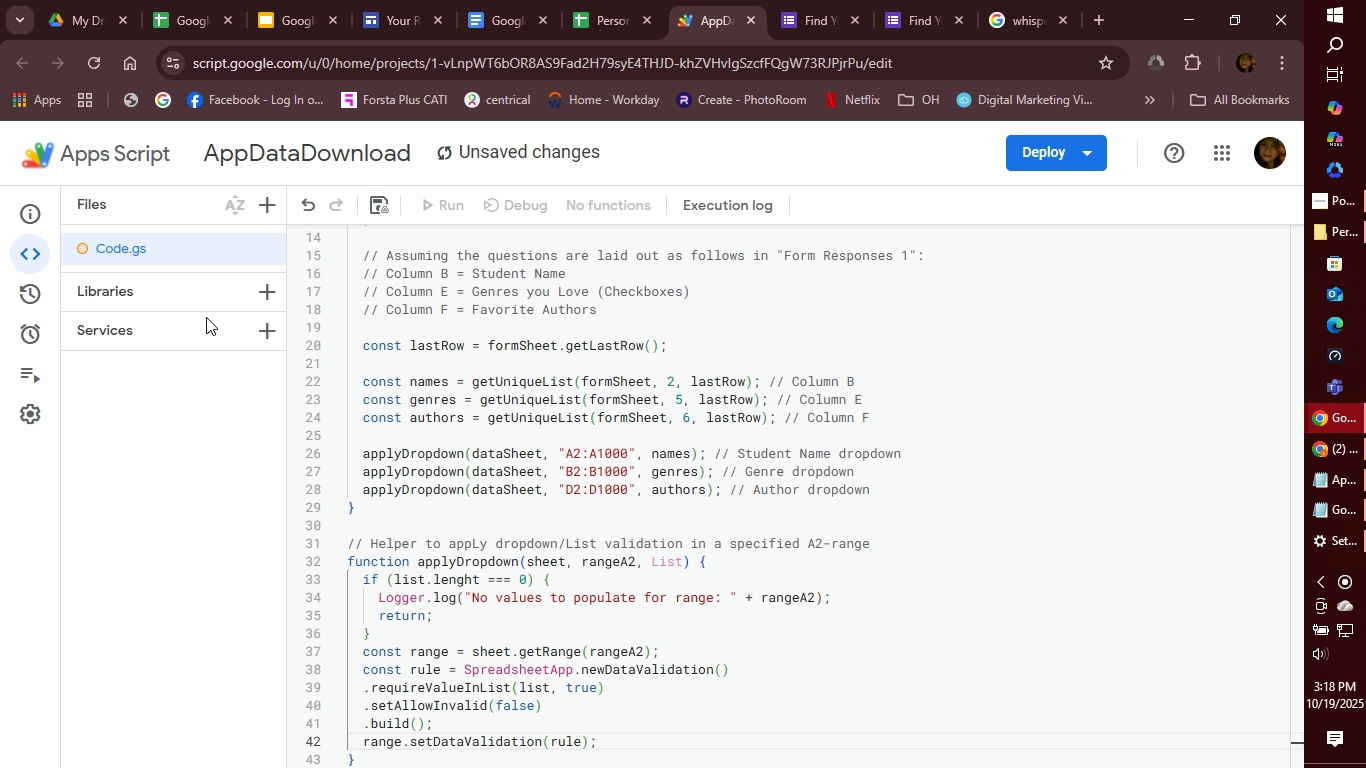 
left_click([354, 144])
 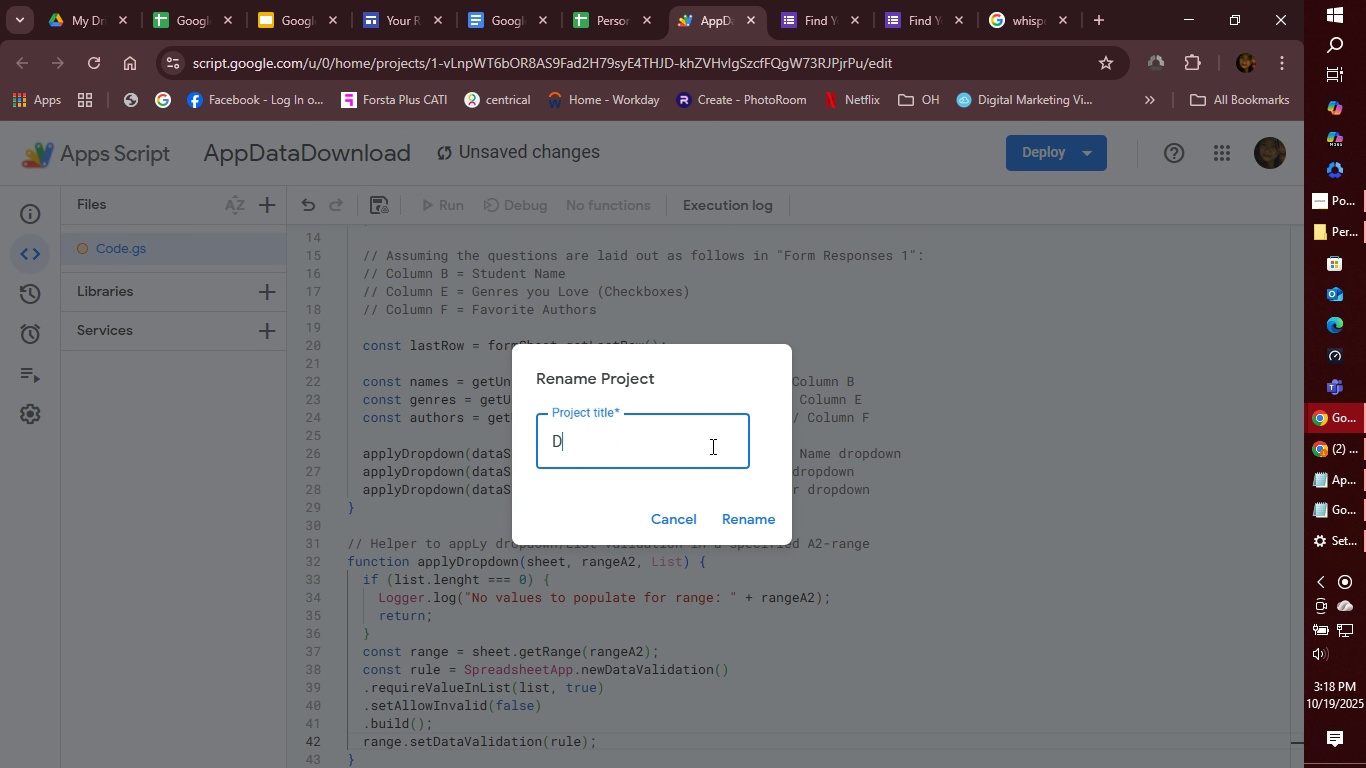 
type(DropDownA)
key(Backspace)
type(Updater)
 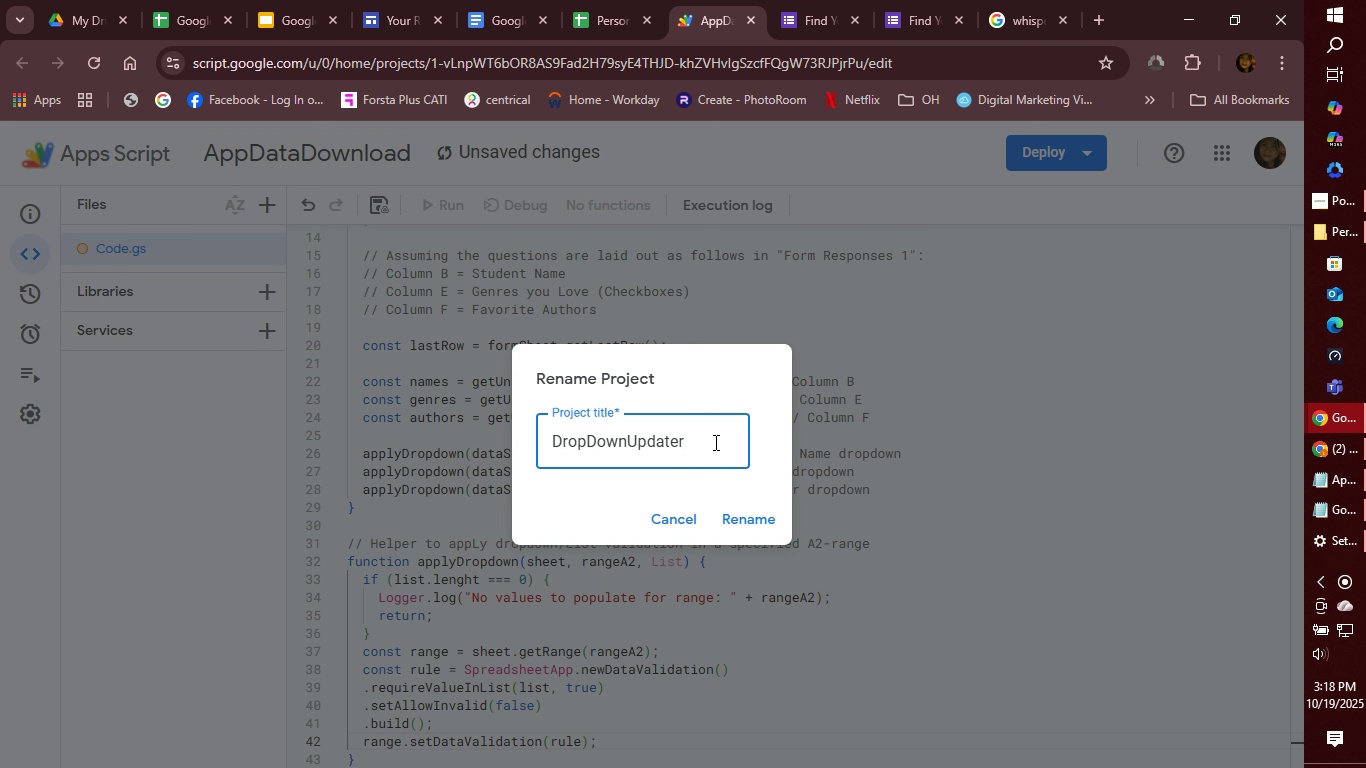 
wait(5.78)
 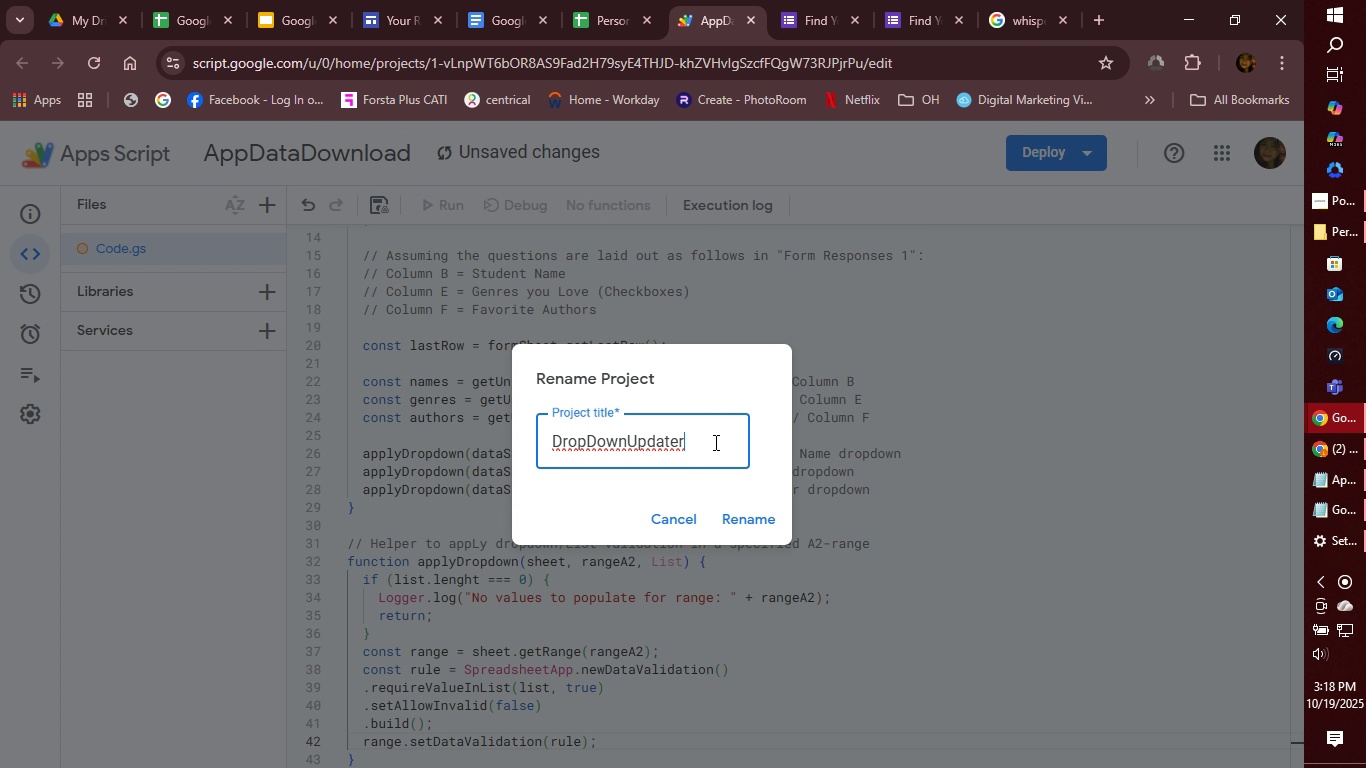 
left_click([761, 523])
 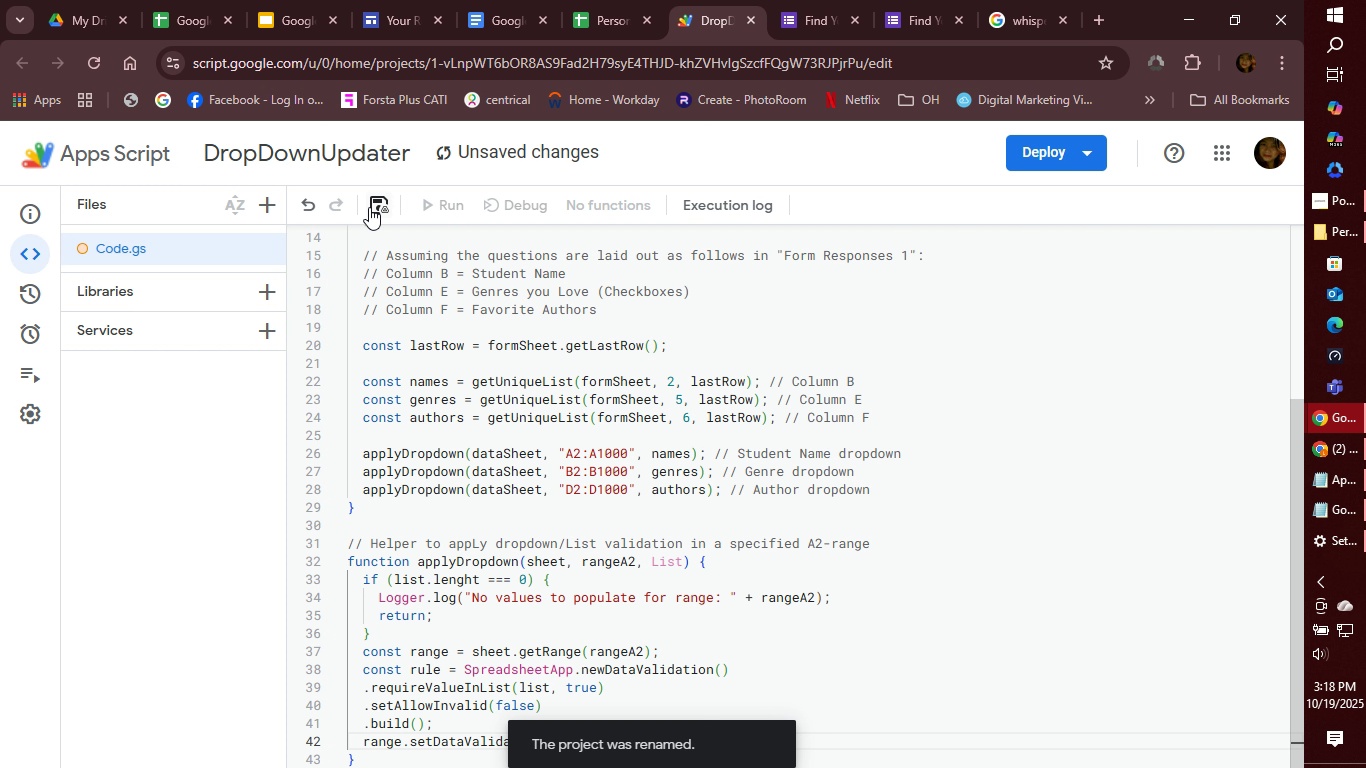 
left_click([369, 207])
 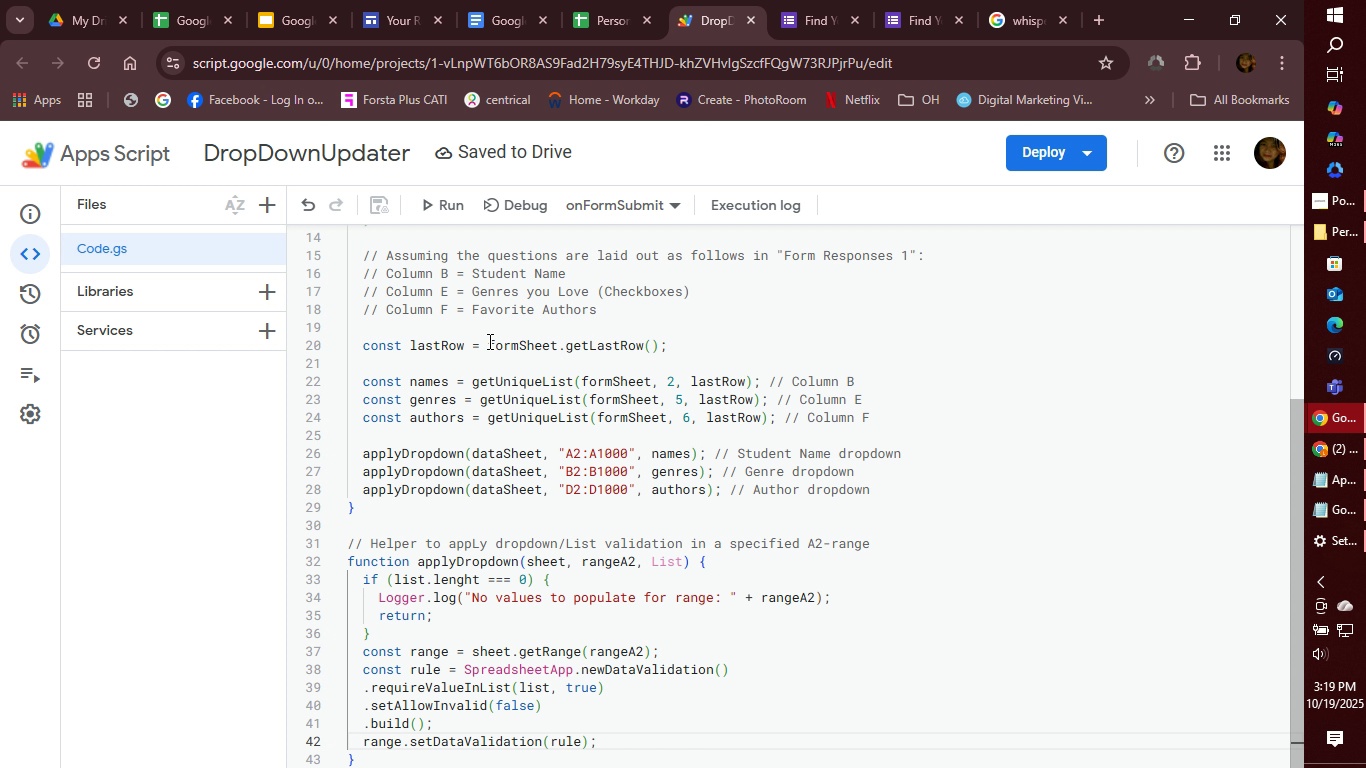 
wait(8.18)
 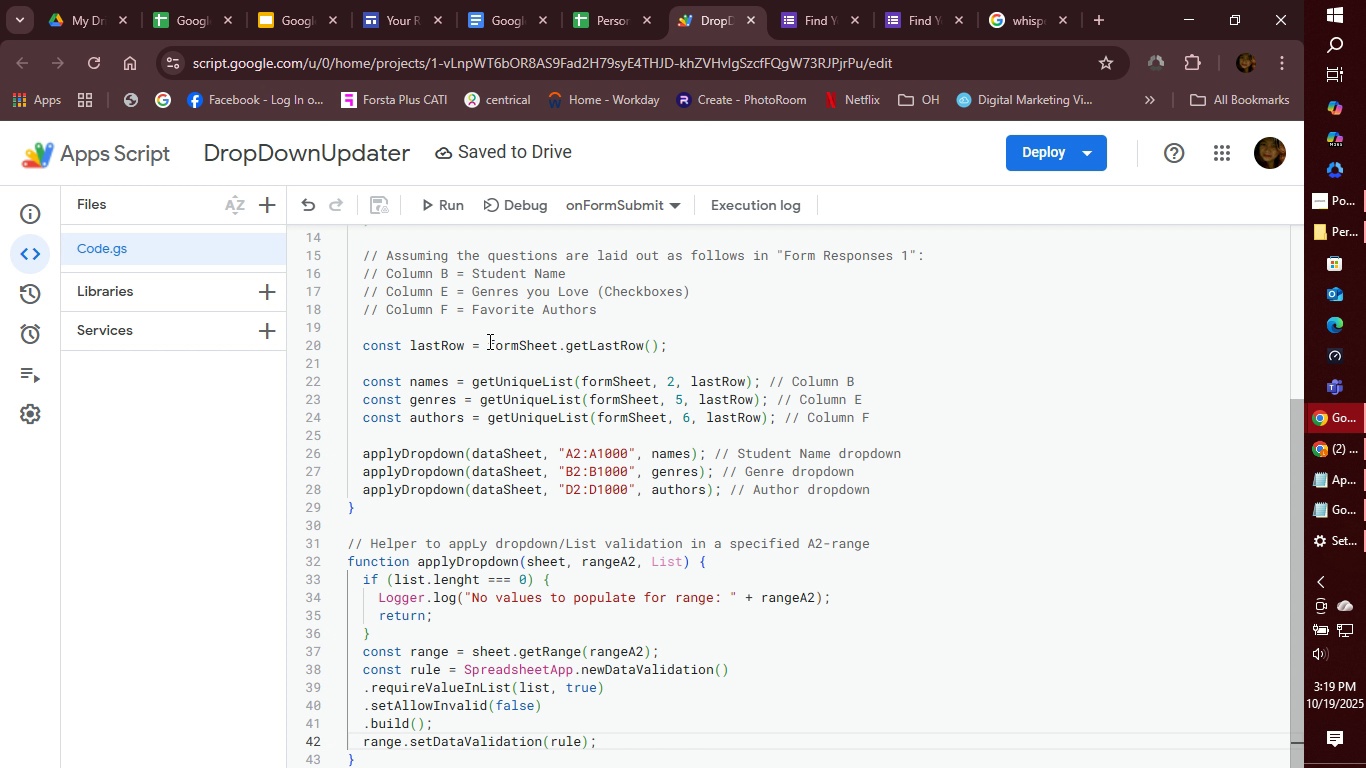 
left_click([438, 215])
 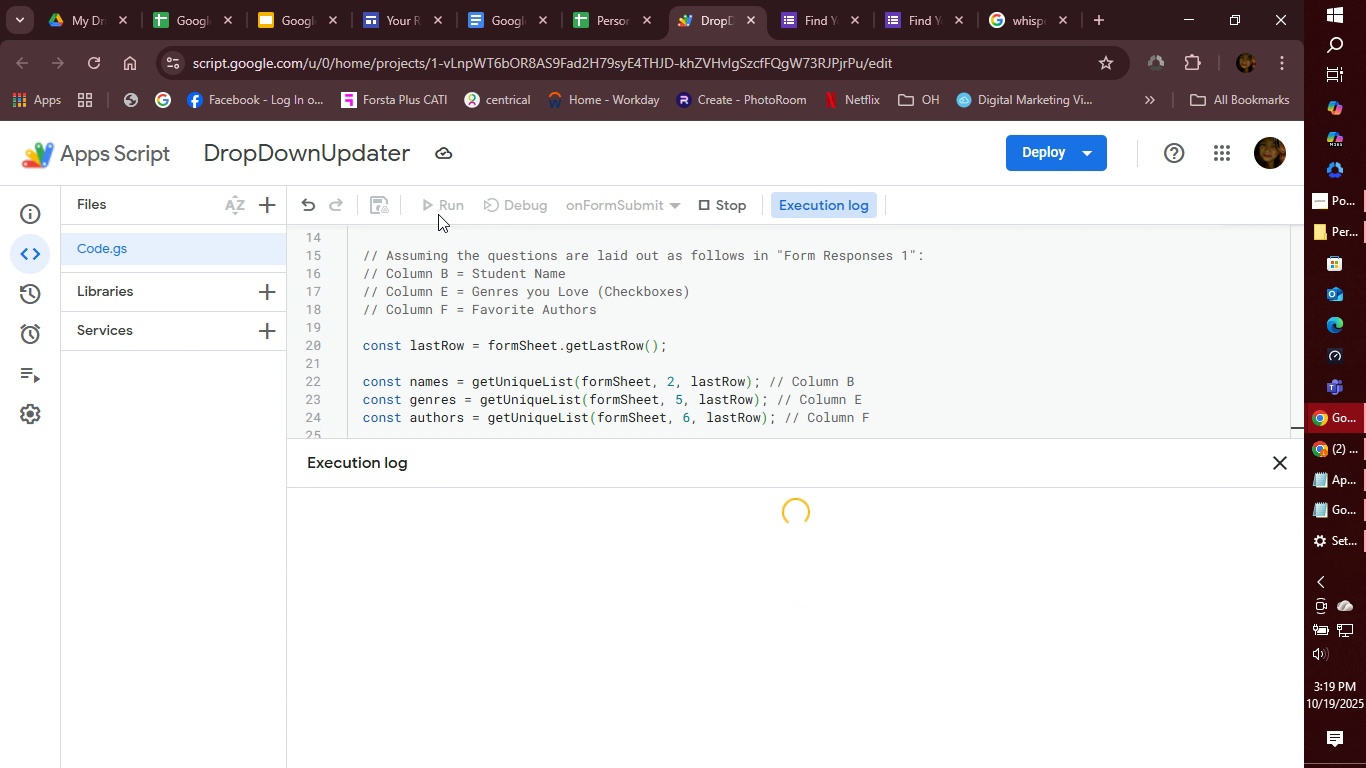 
wait(8.32)
 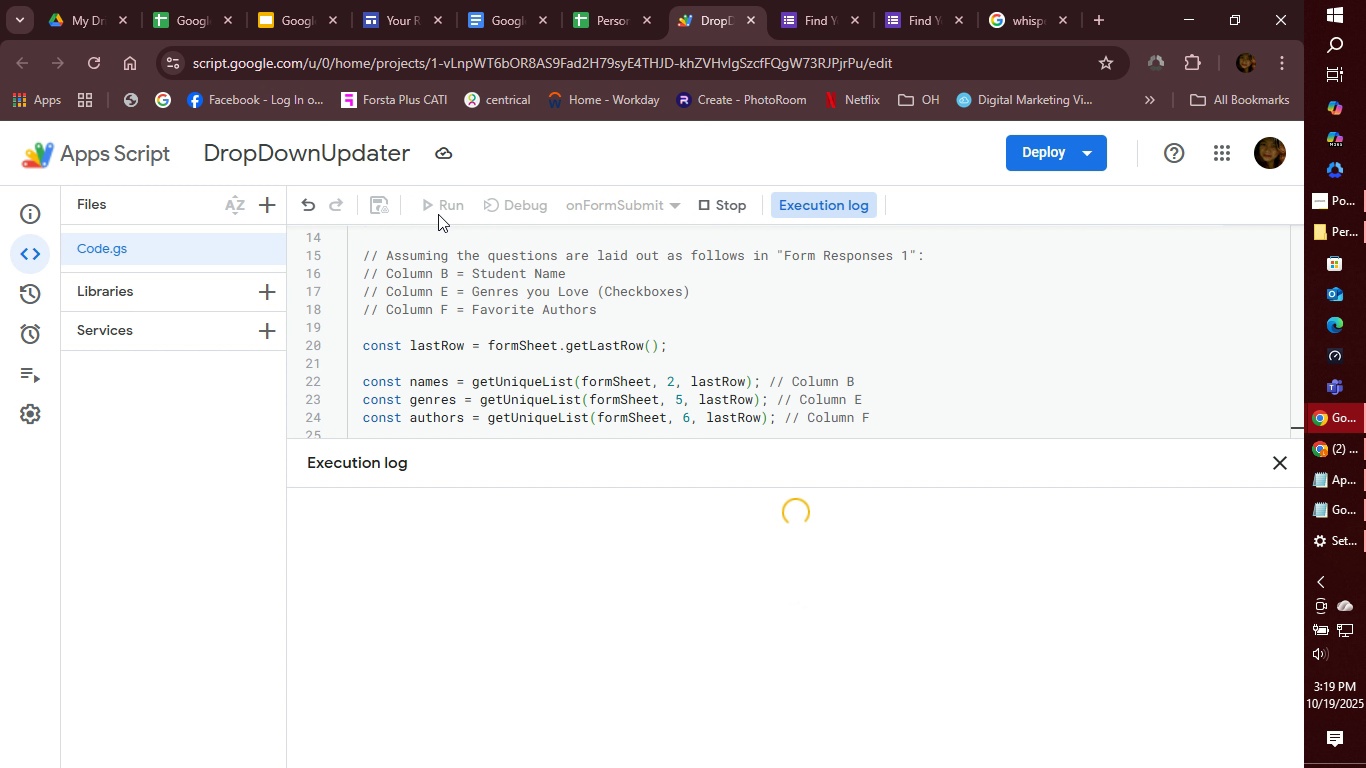 
left_click([783, 488])
 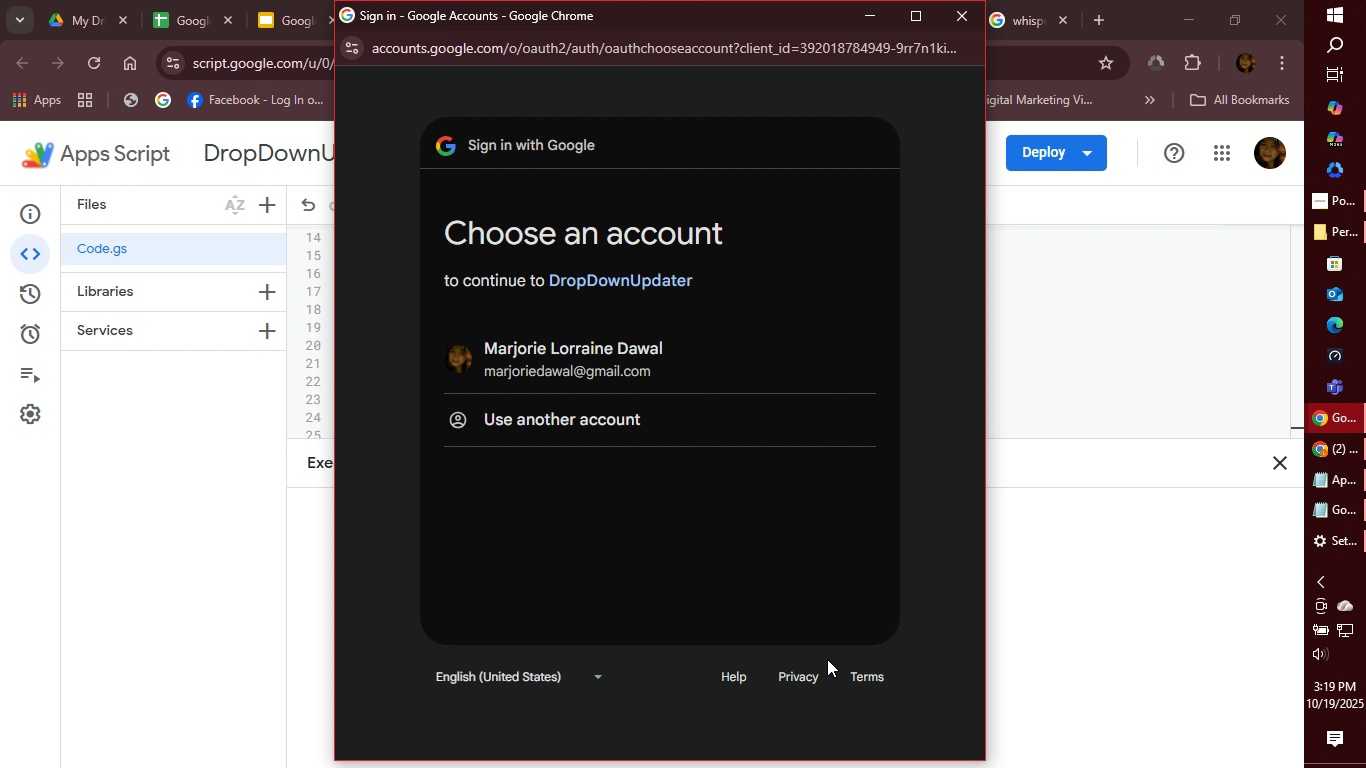 
left_click([703, 341])
 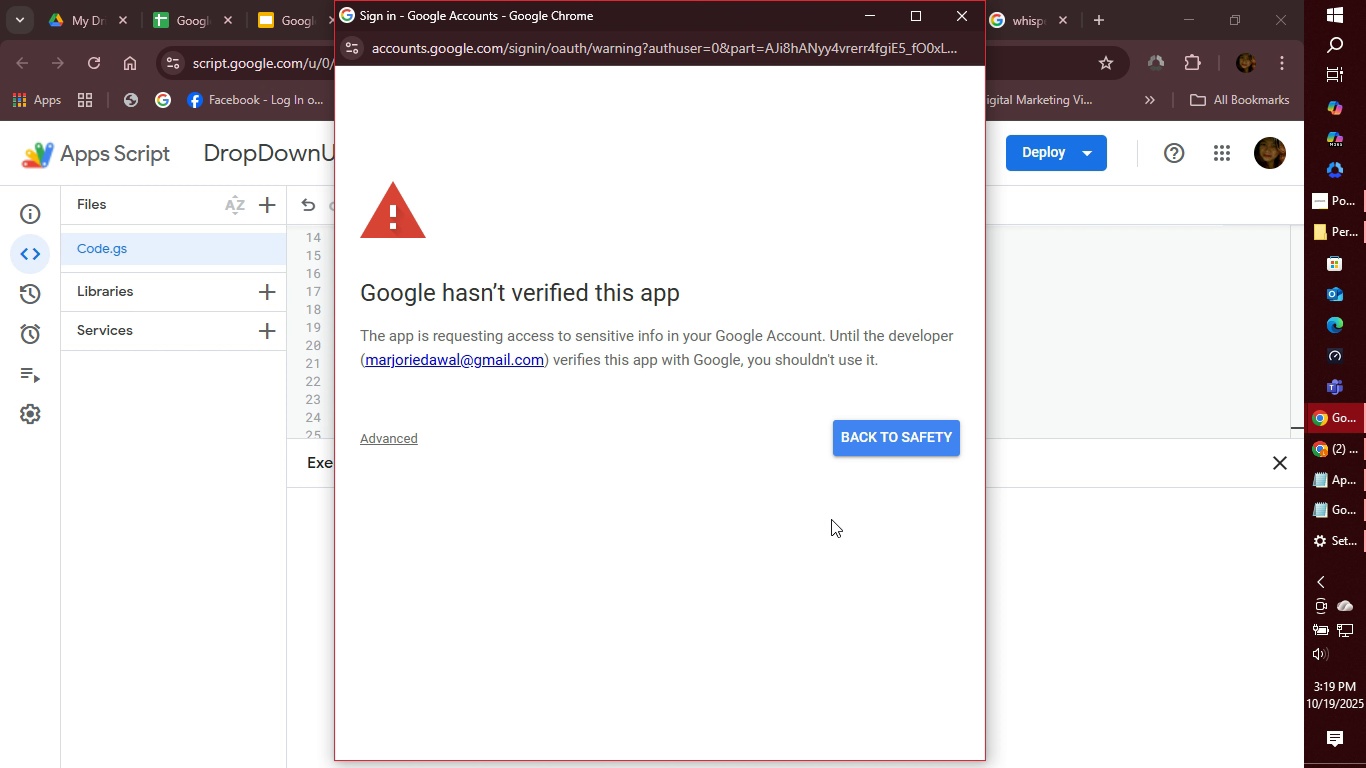 
left_click([374, 438])
 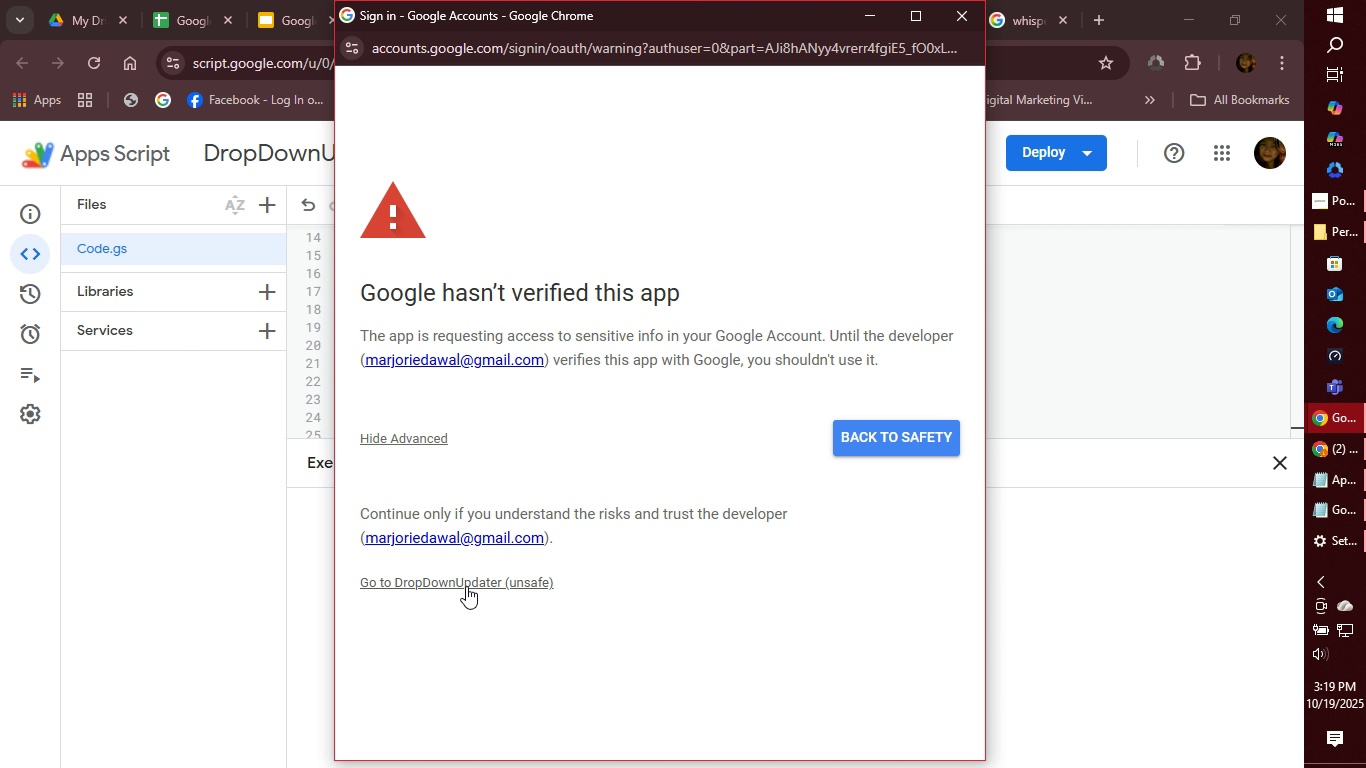 
left_click([466, 586])
 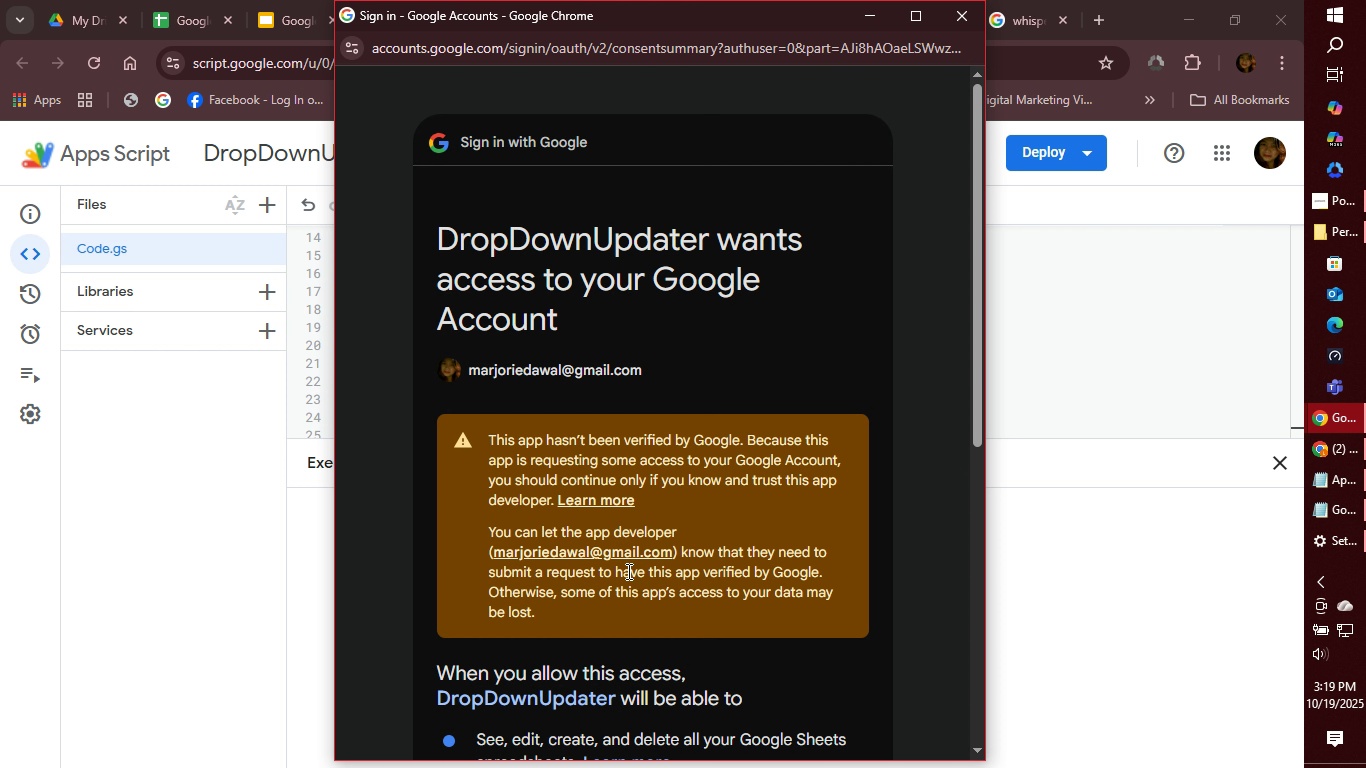 
scroll: coordinate [731, 535], scroll_direction: down, amount: 7.0
 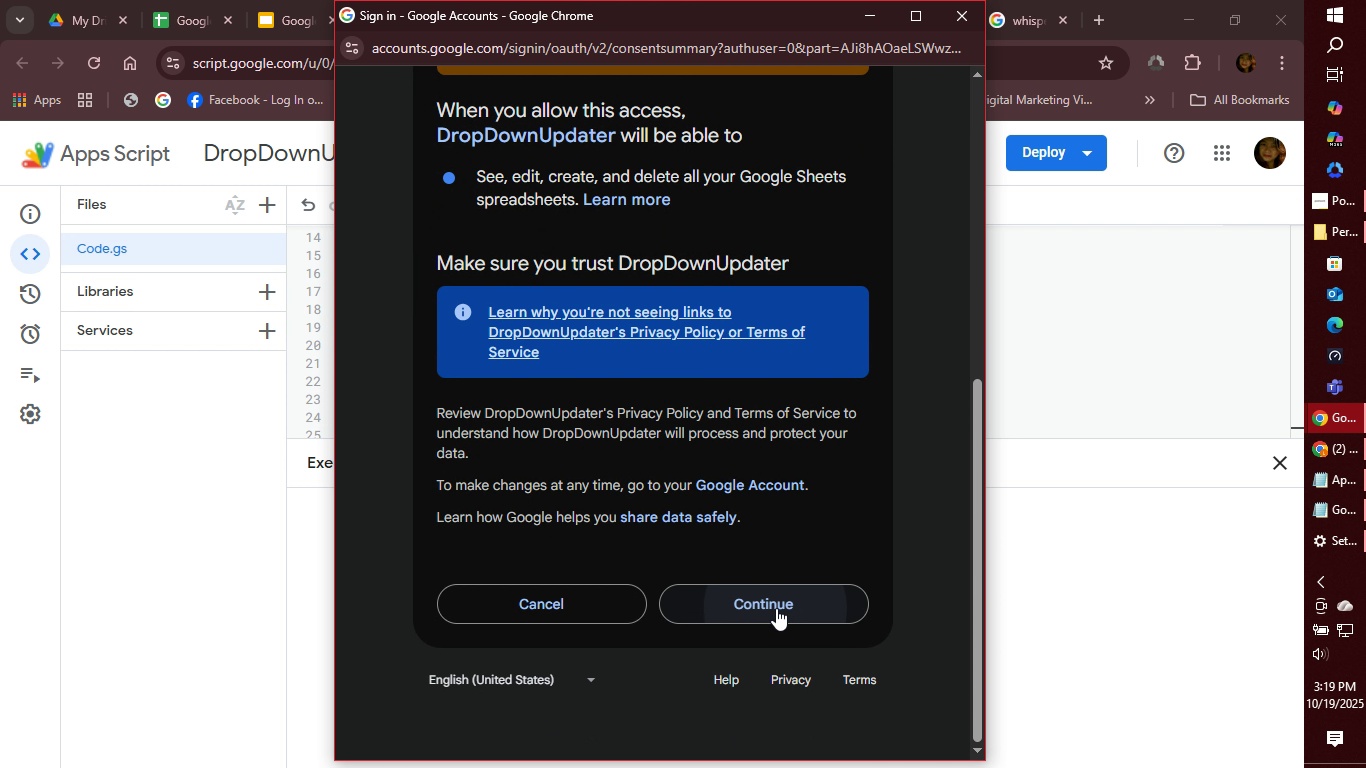 
left_click([776, 608])
 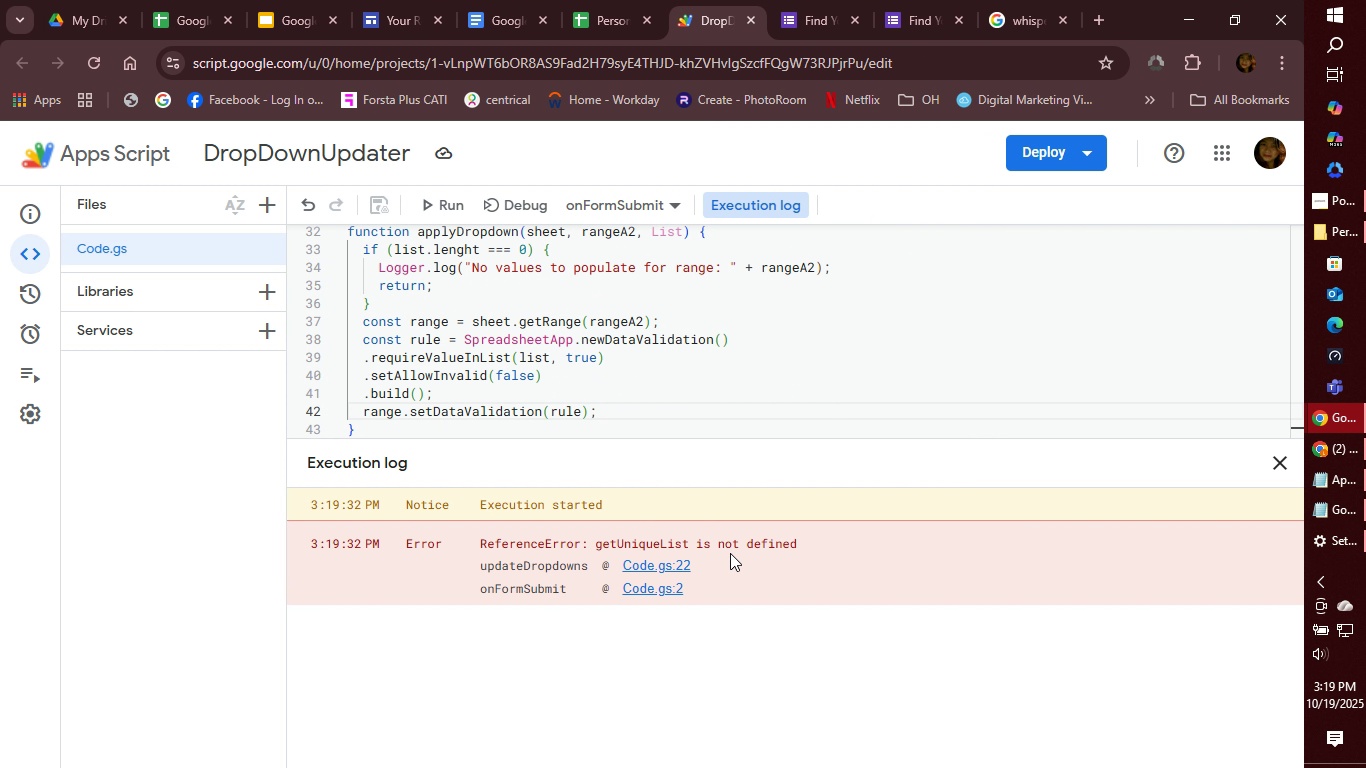 
wait(7.83)
 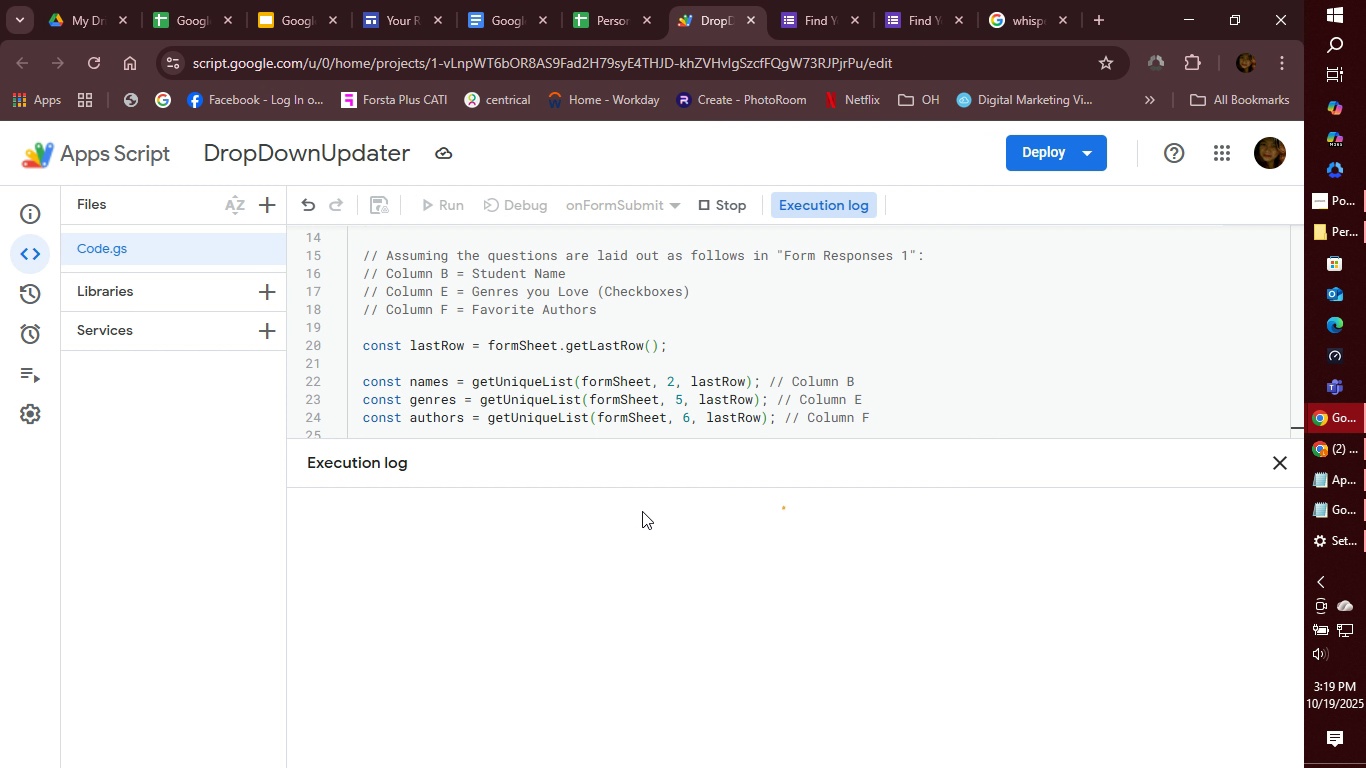 
left_click([668, 568])
 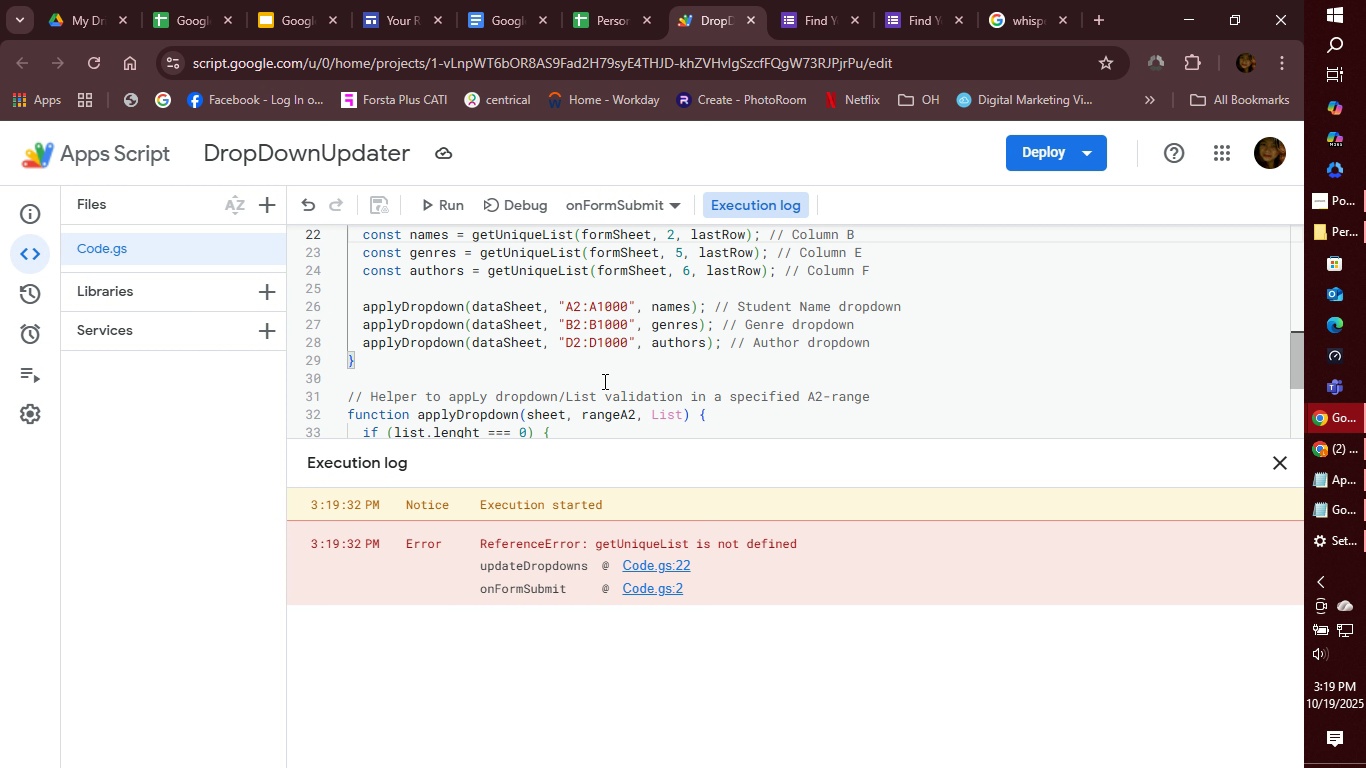 
wait(7.29)
 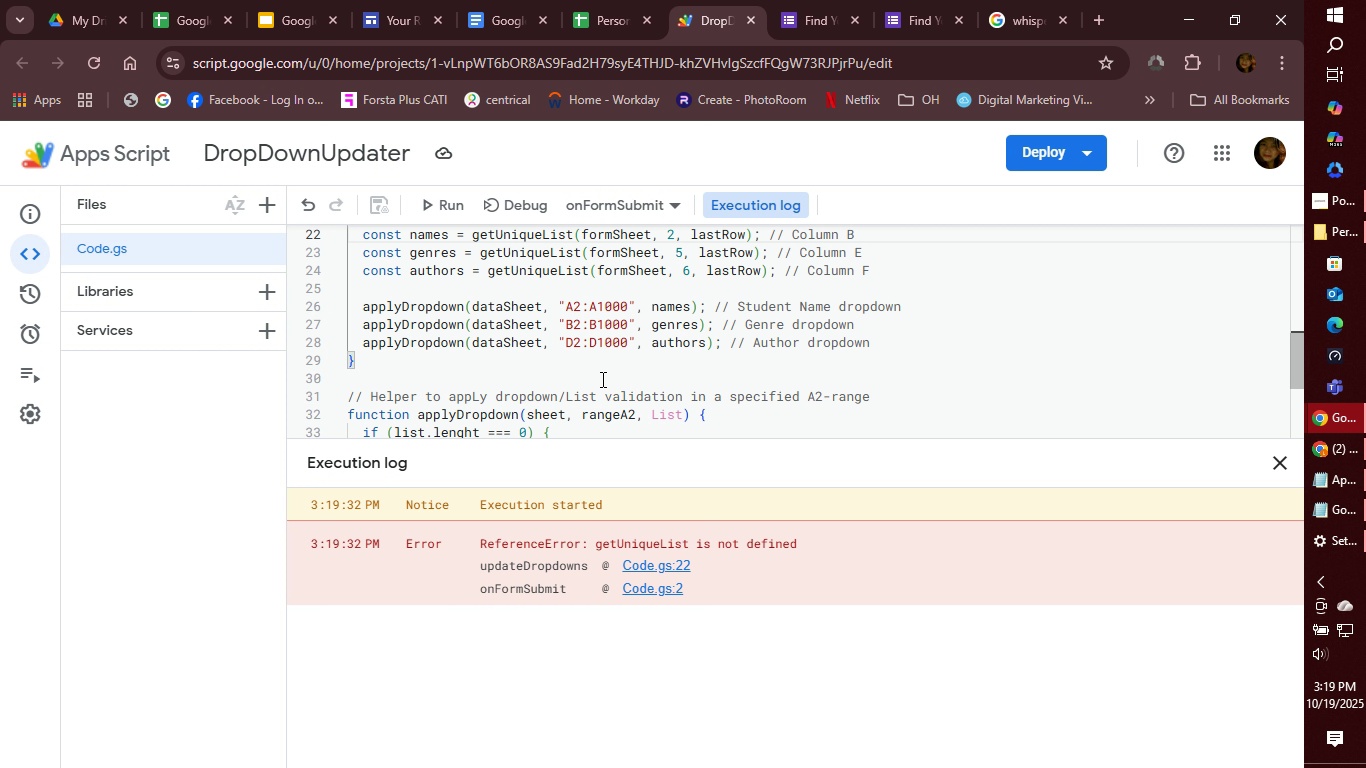 
scroll: coordinate [612, 371], scroll_direction: up, amount: 1.0
 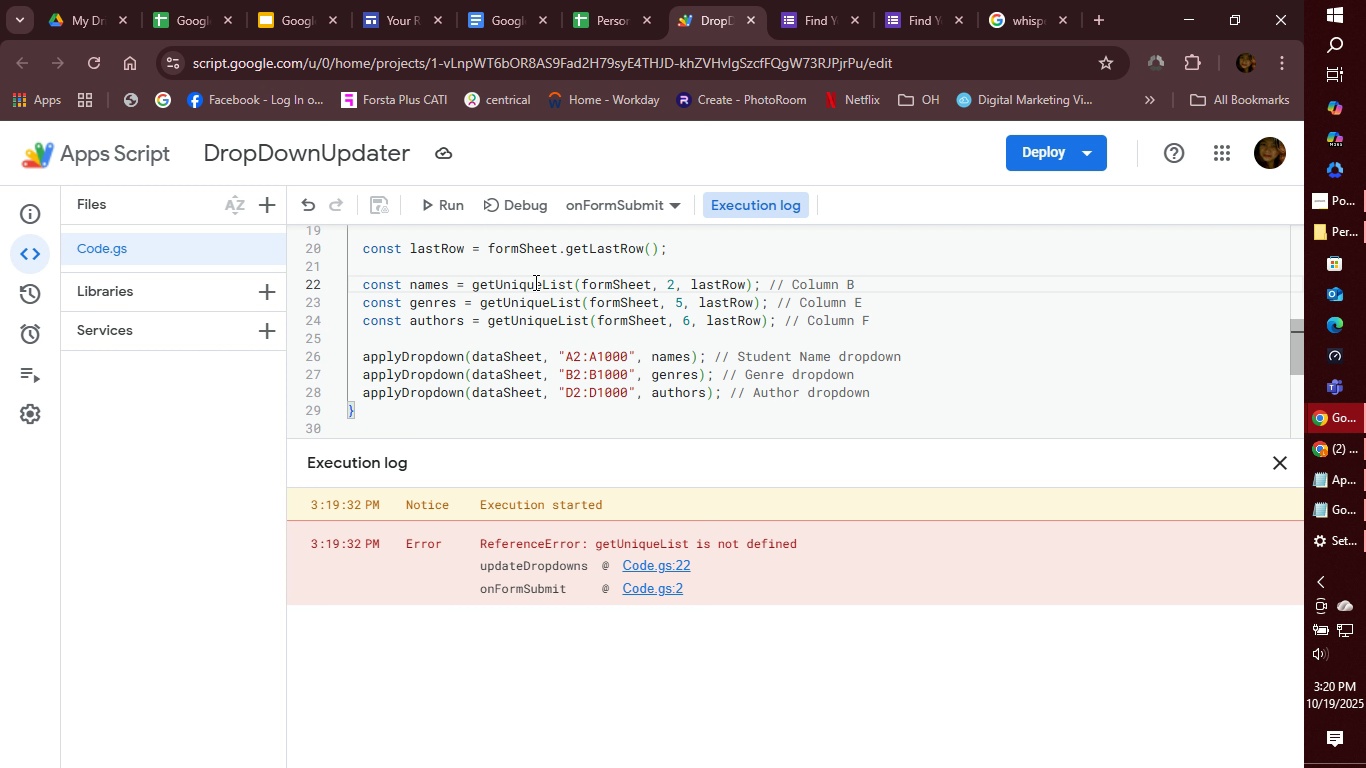 
wait(72.19)
 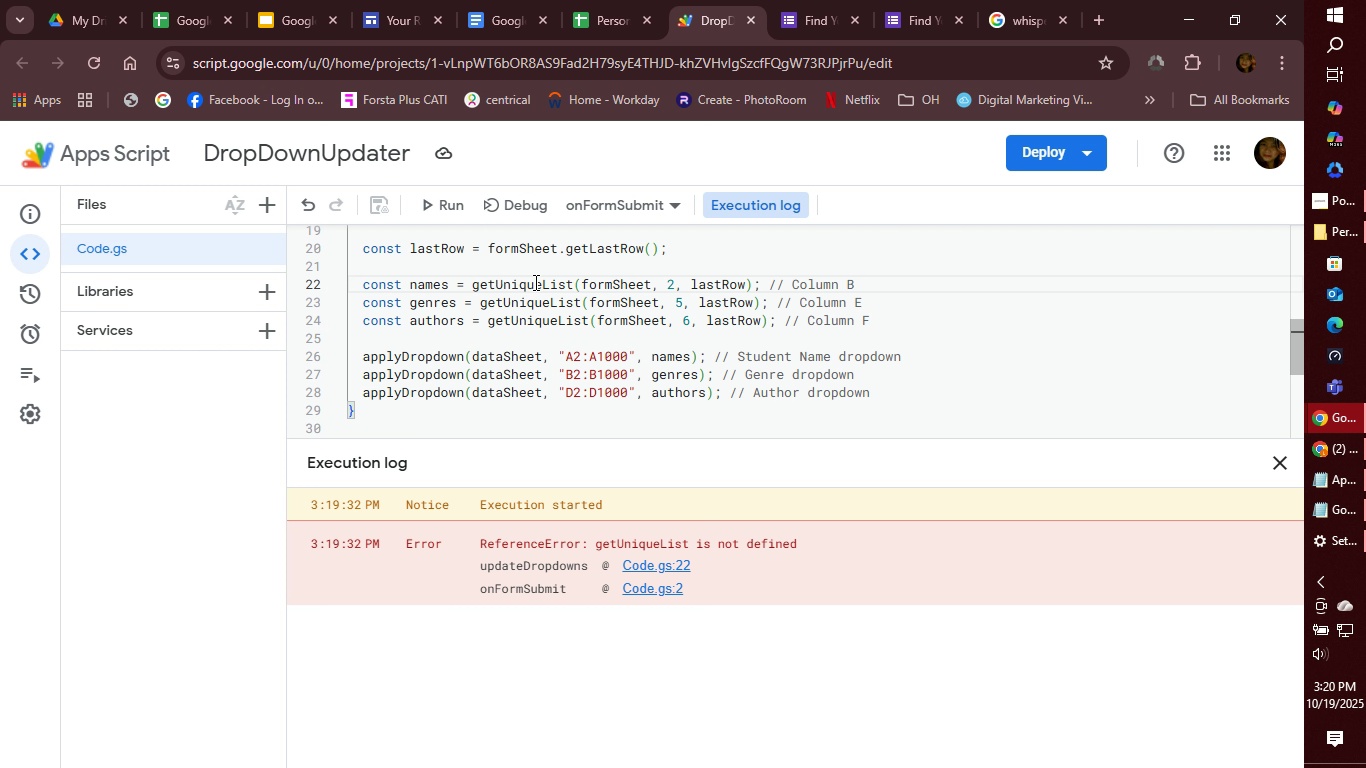 
left_click([539, 290])
 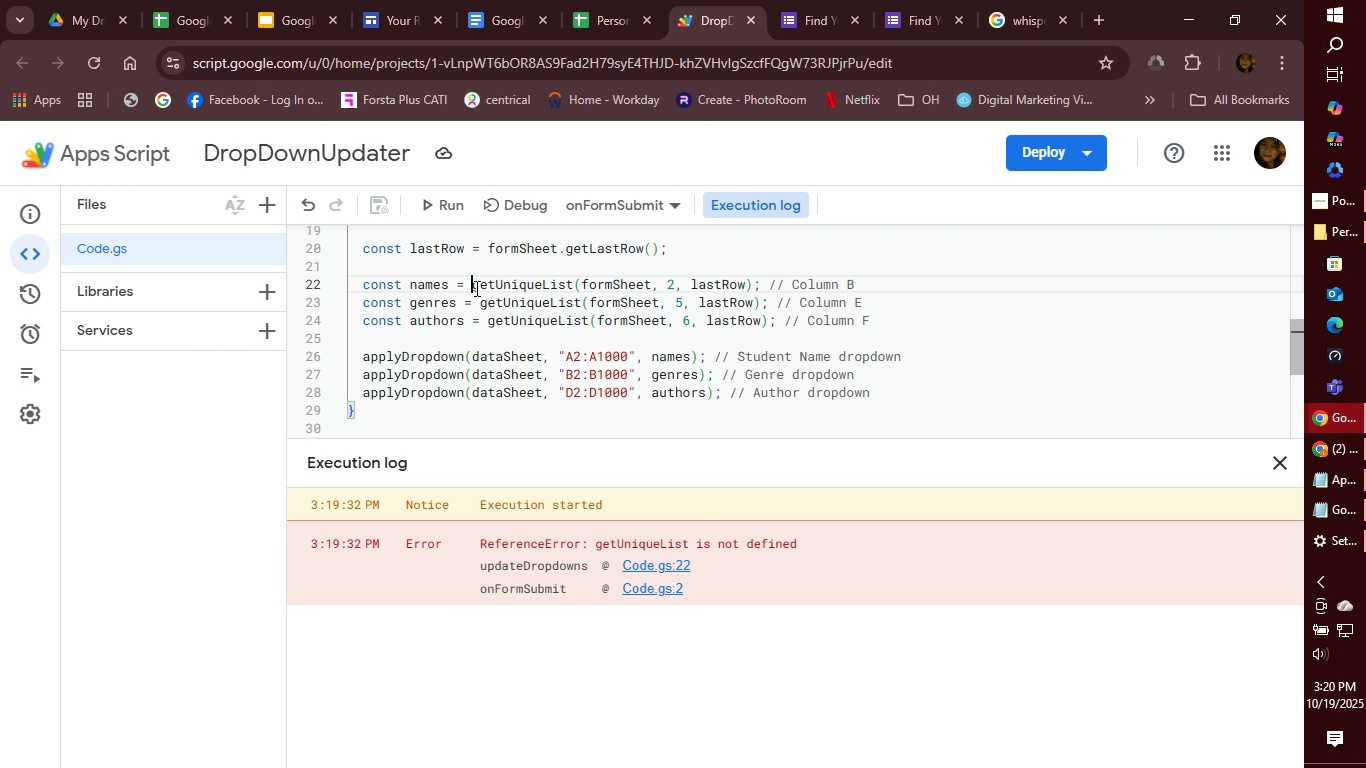 
left_click([475, 288])
 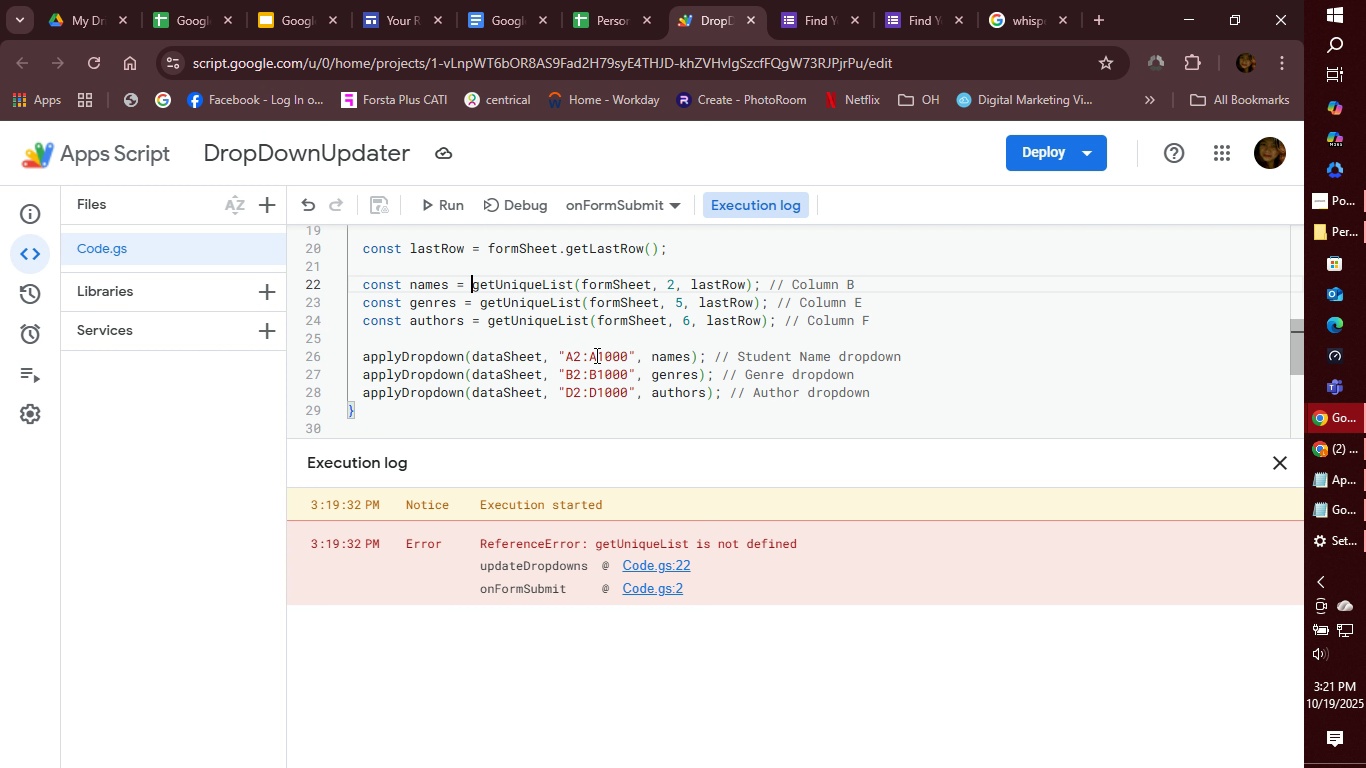 
wait(18.93)
 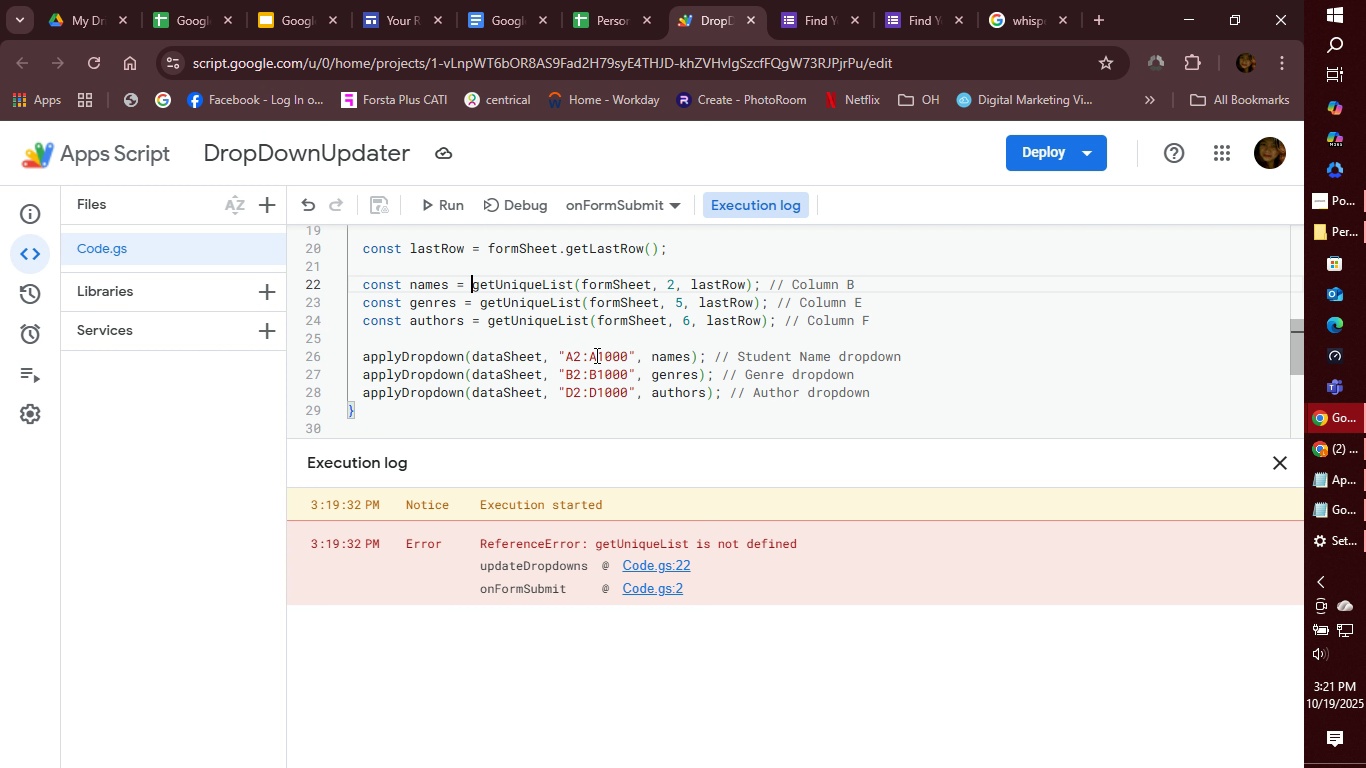 
left_click([573, 289])
 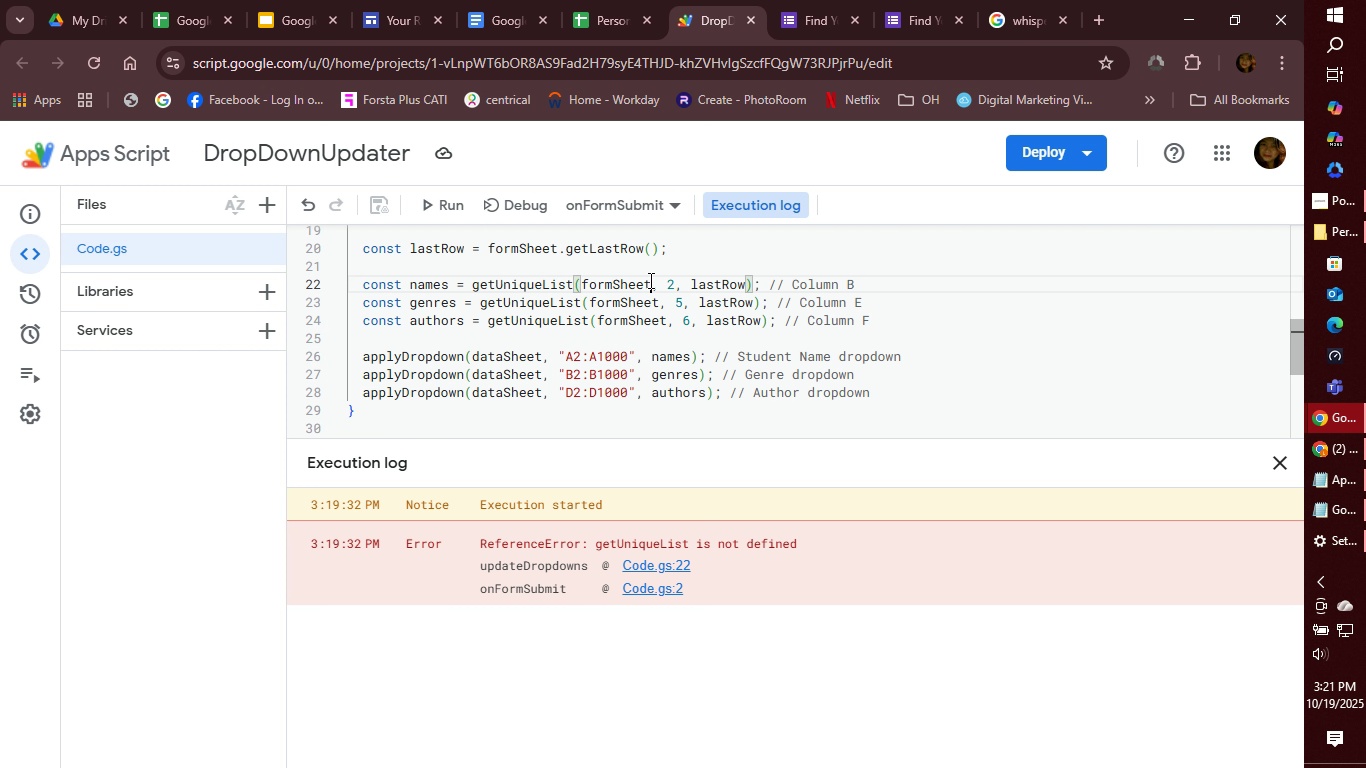 
left_click([649, 280])
 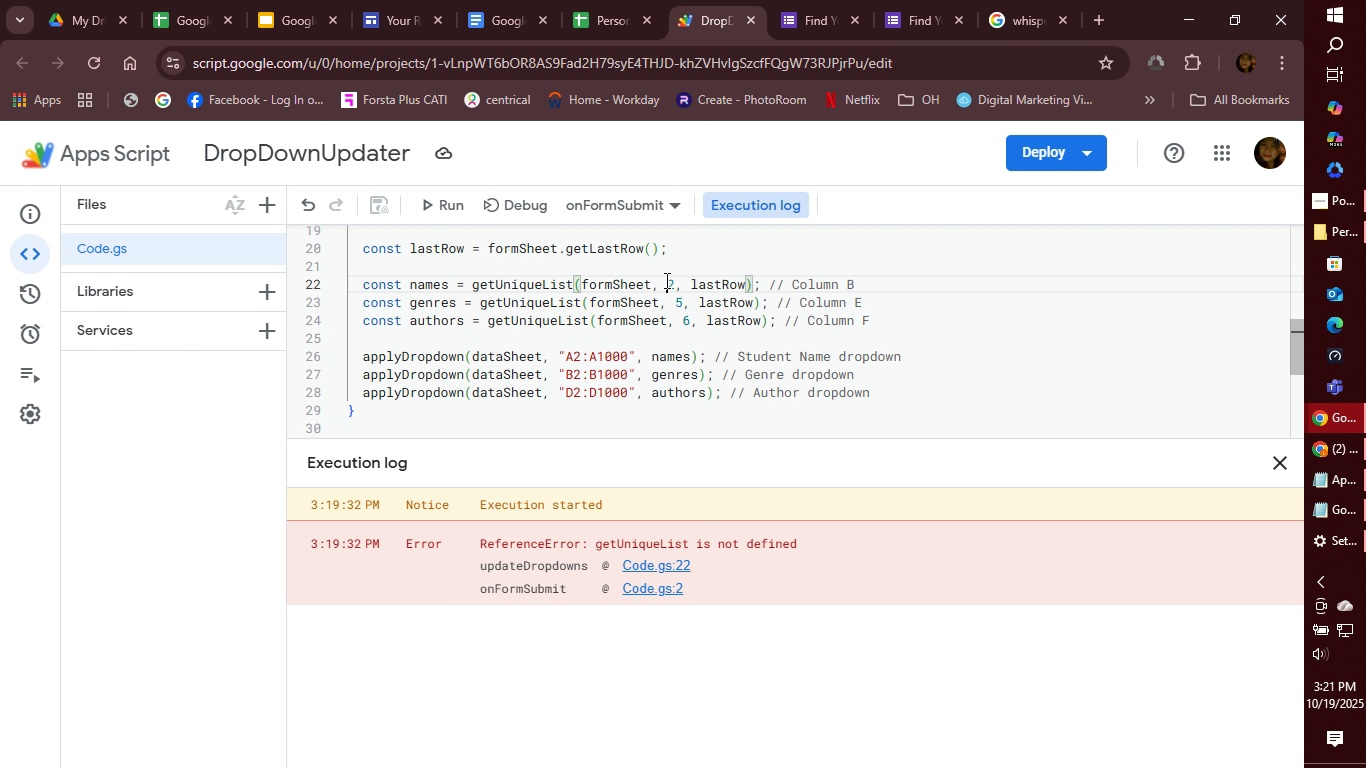 
left_click([665, 280])
 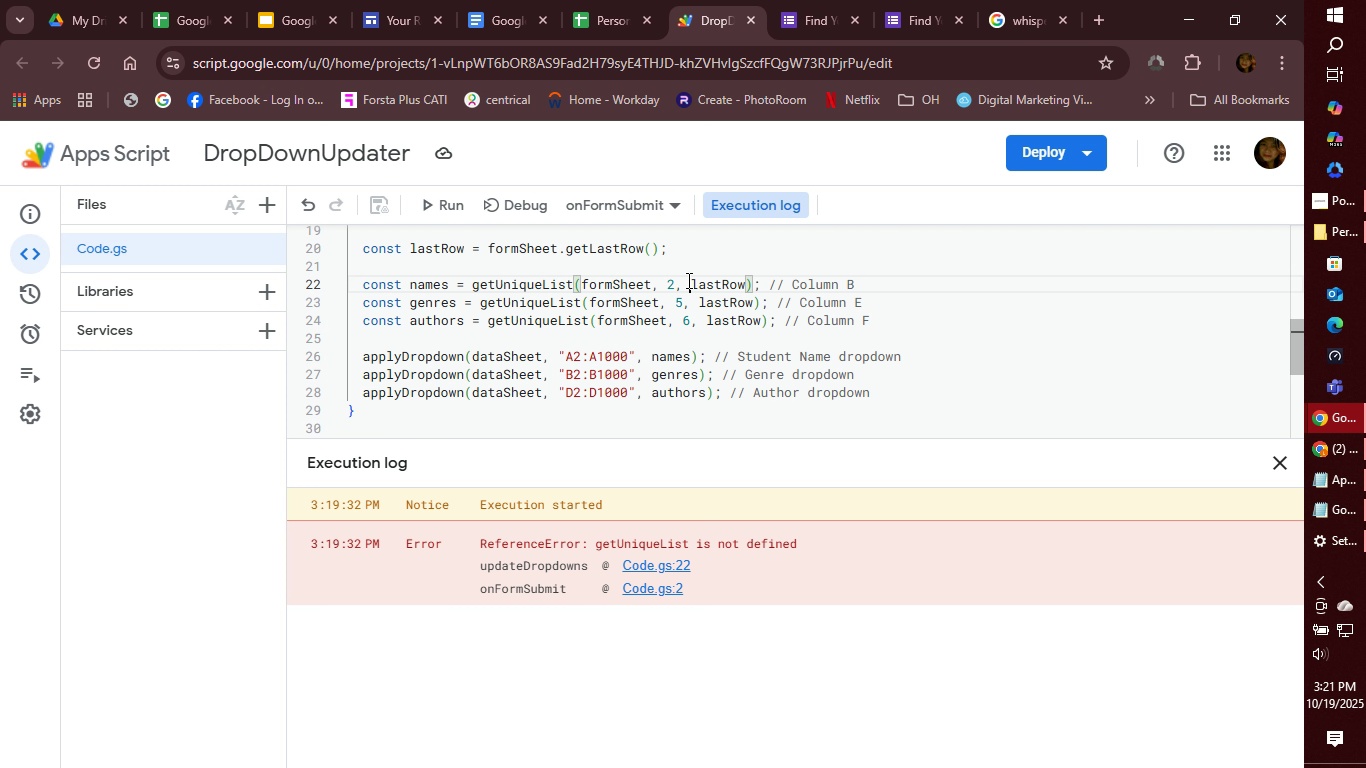 
left_click([687, 280])
 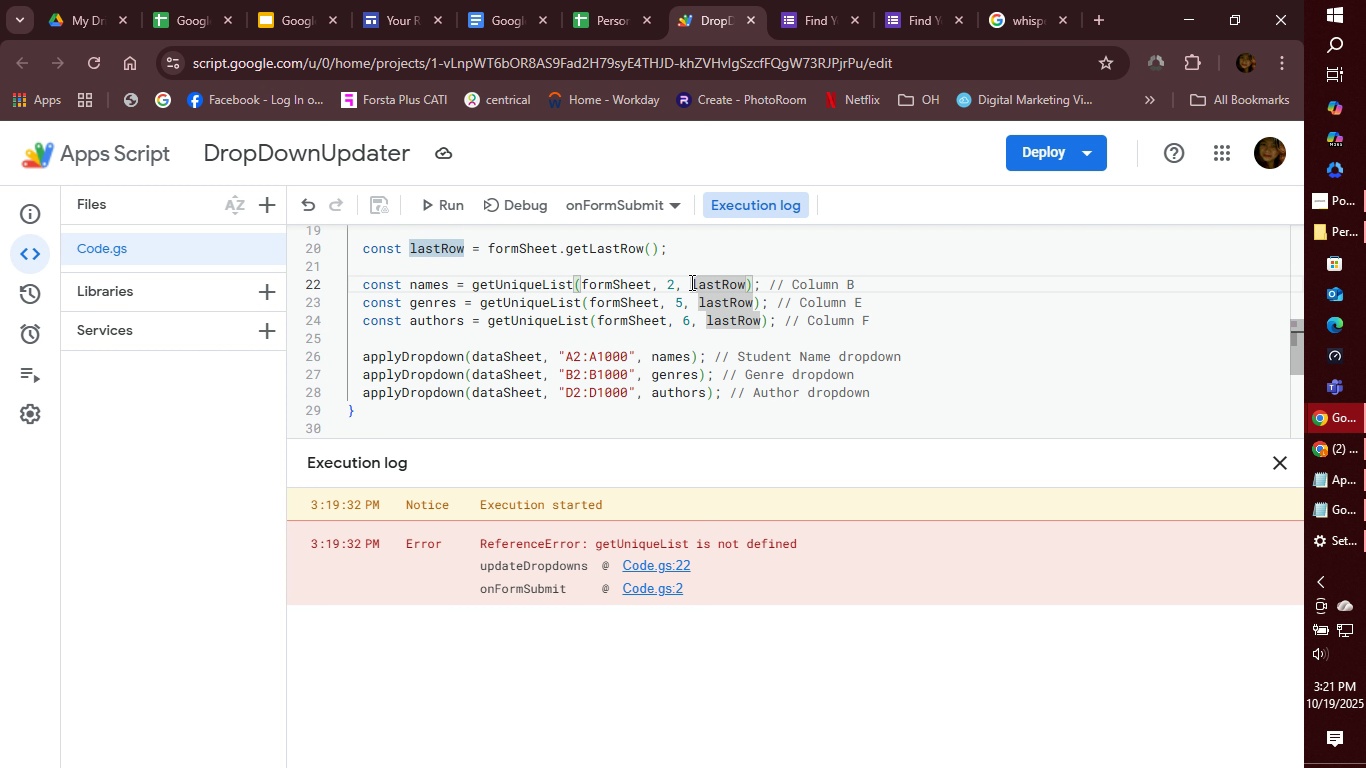 
left_click([690, 282])
 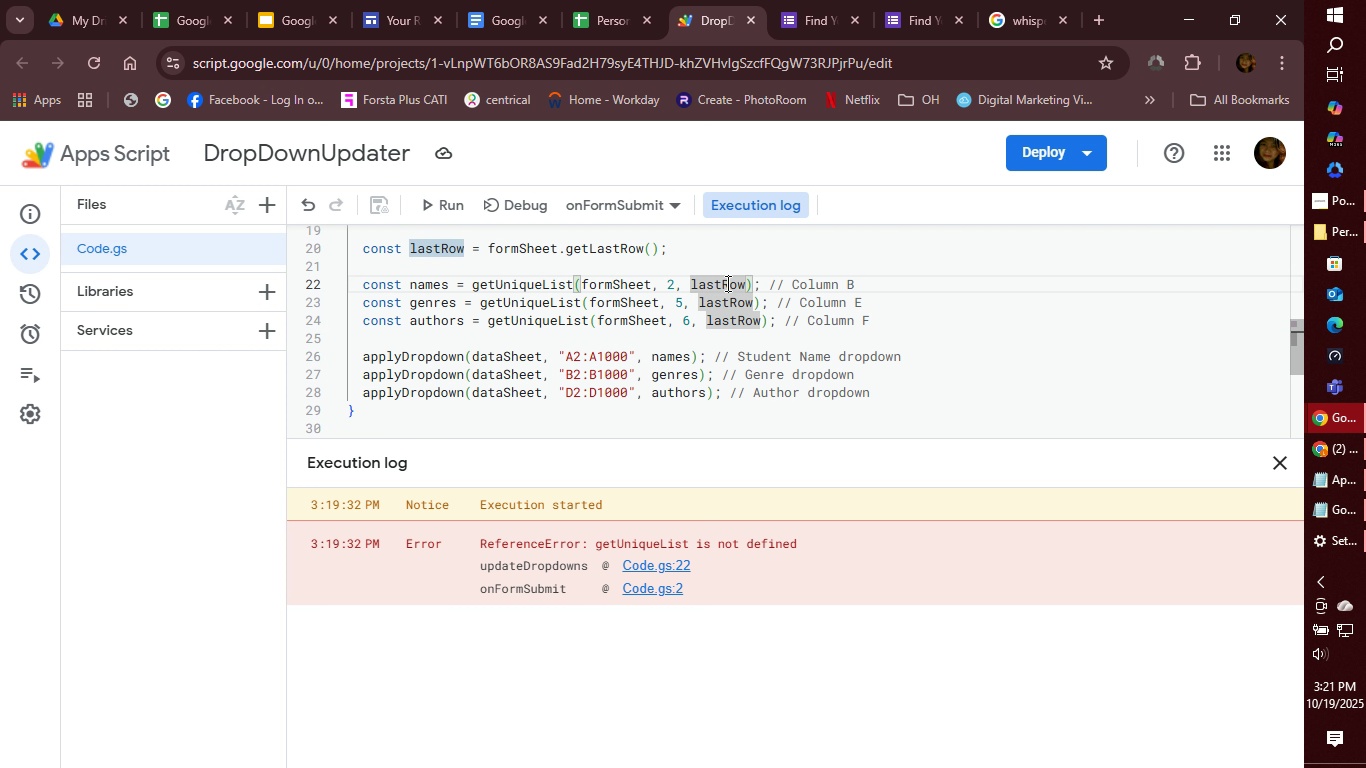 
left_click([726, 283])
 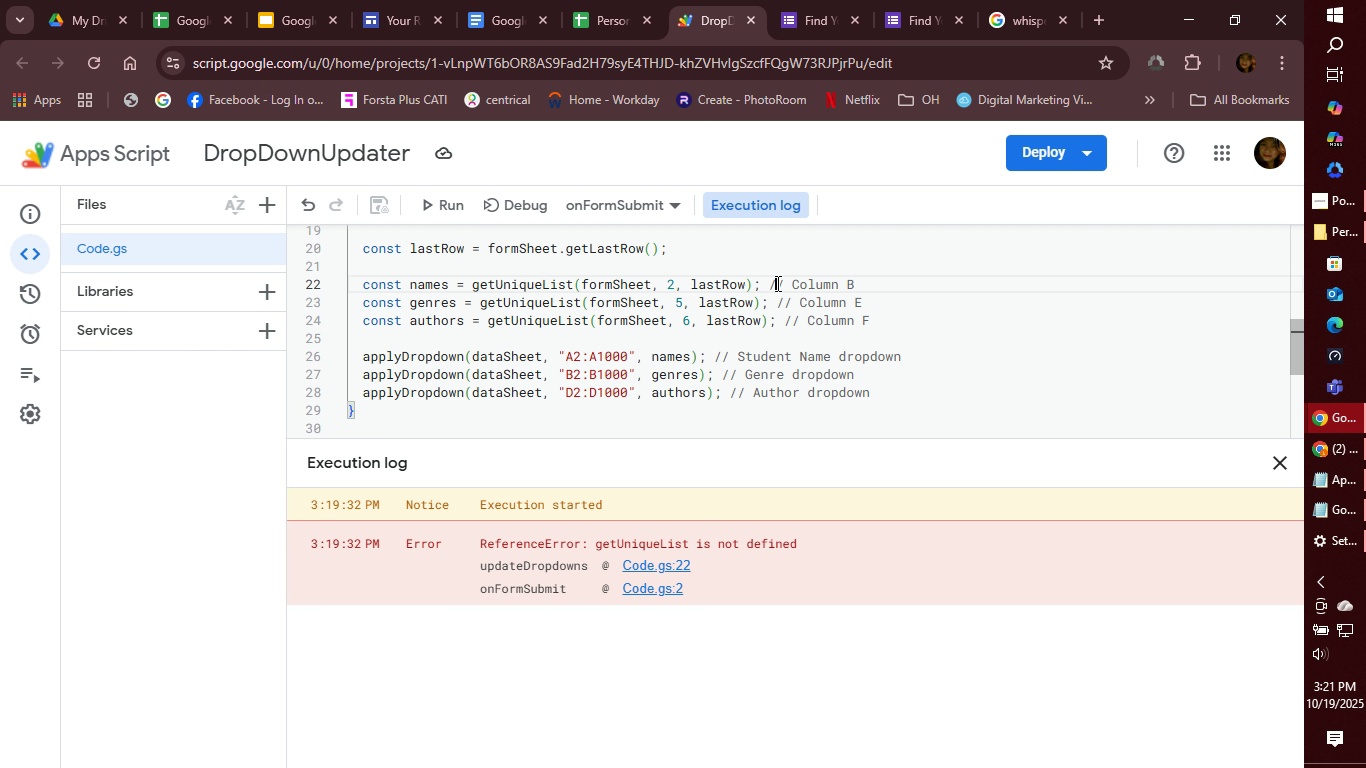 
double_click([776, 283])
 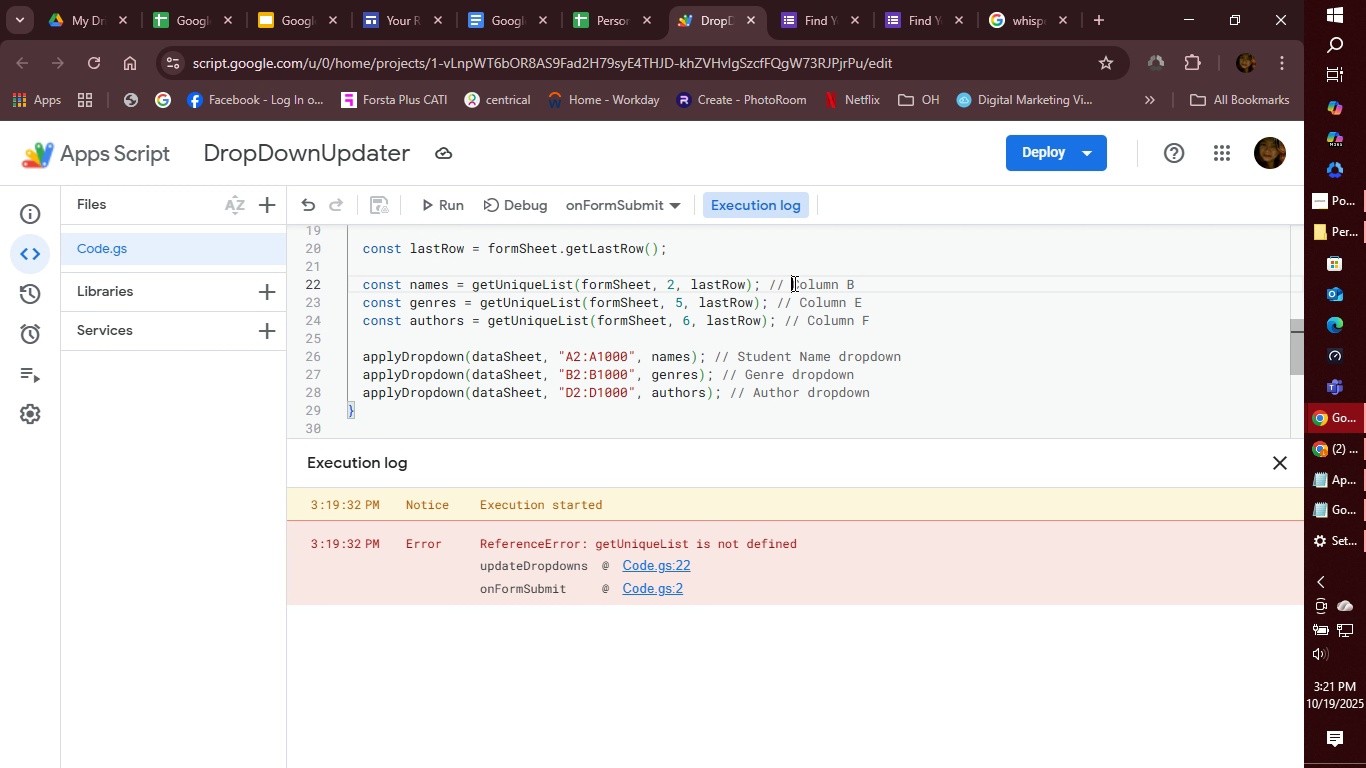 
triple_click([793, 283])
 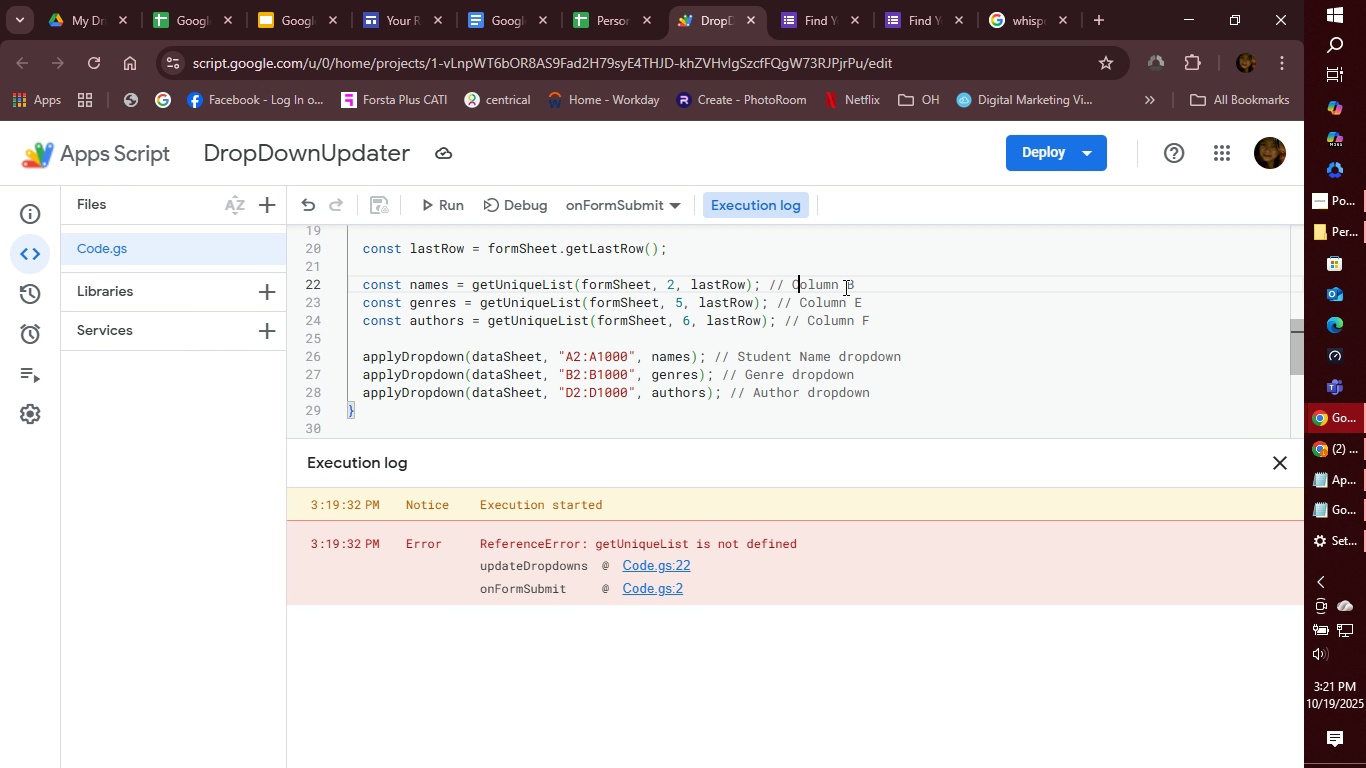 
double_click([844, 287])
 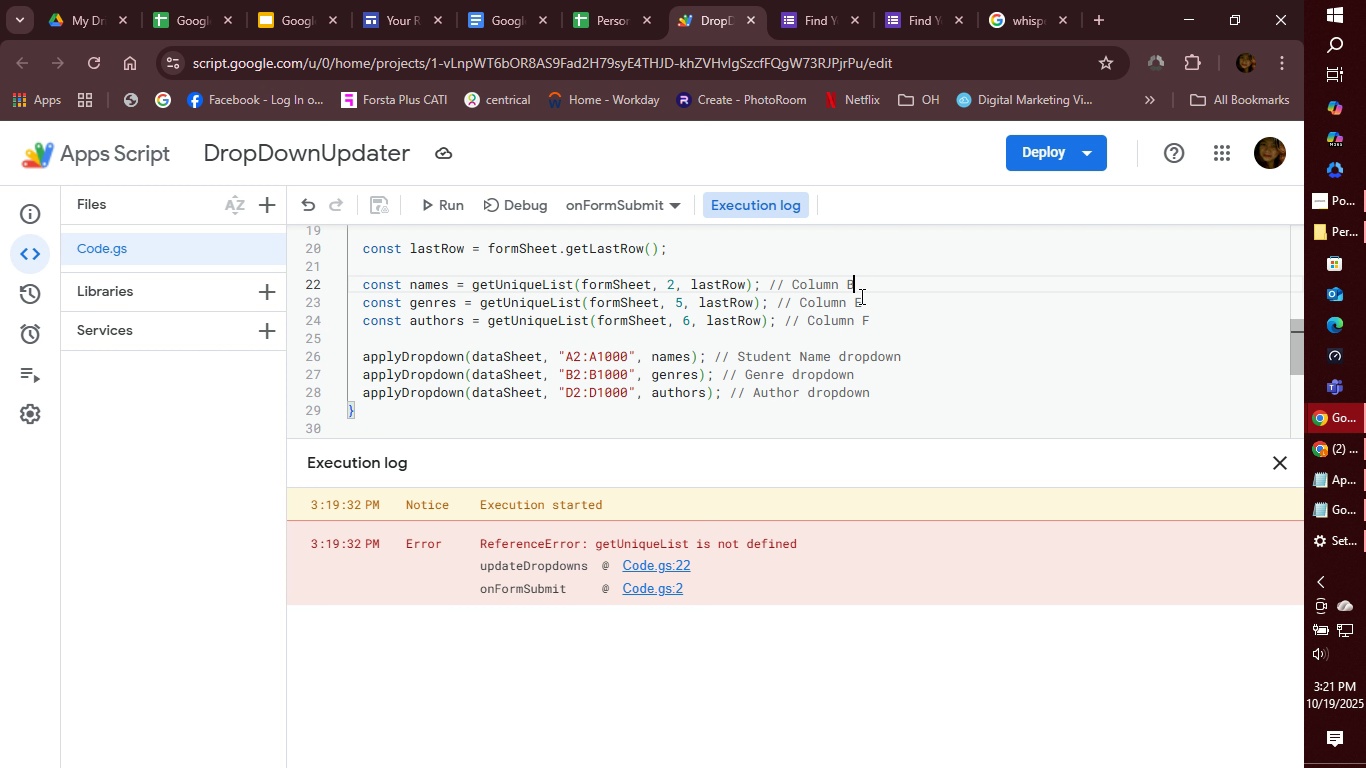 
triple_click([858, 285])
 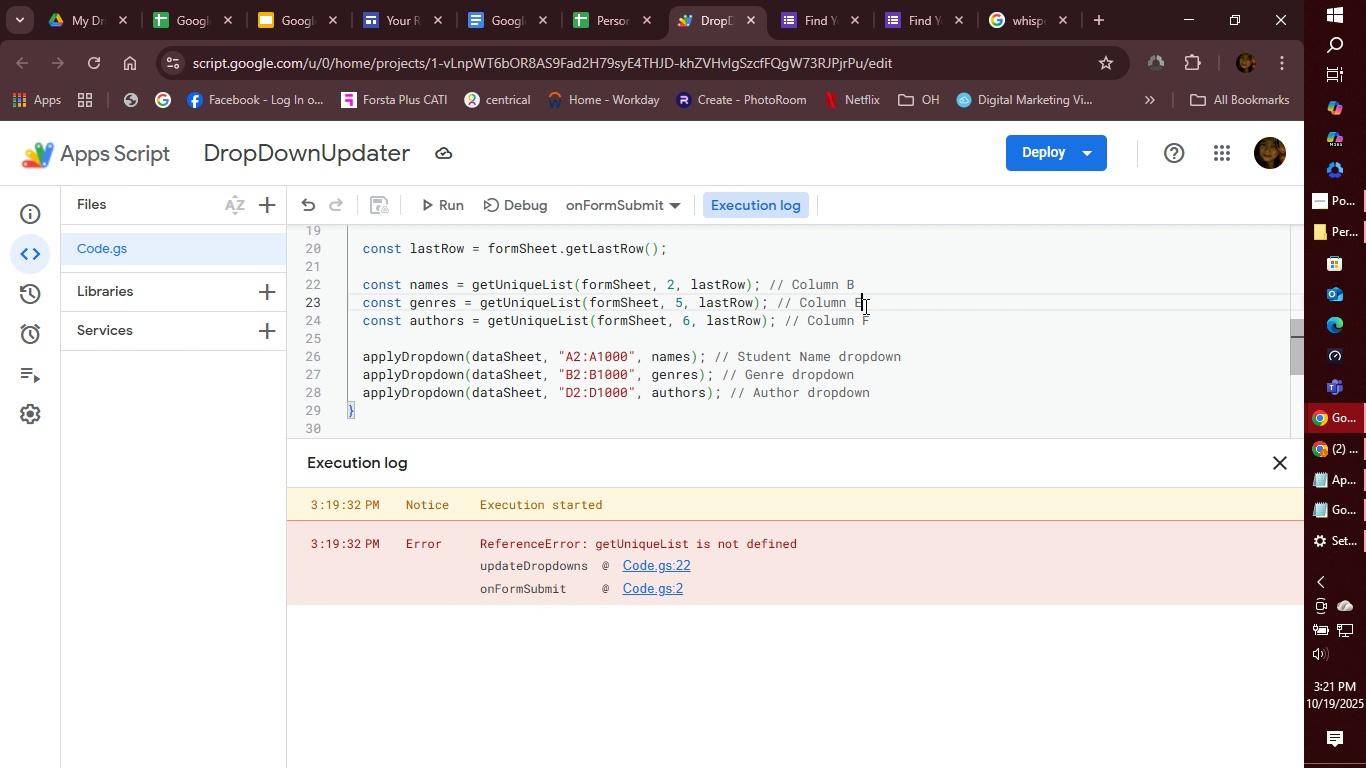 
triple_click([864, 306])
 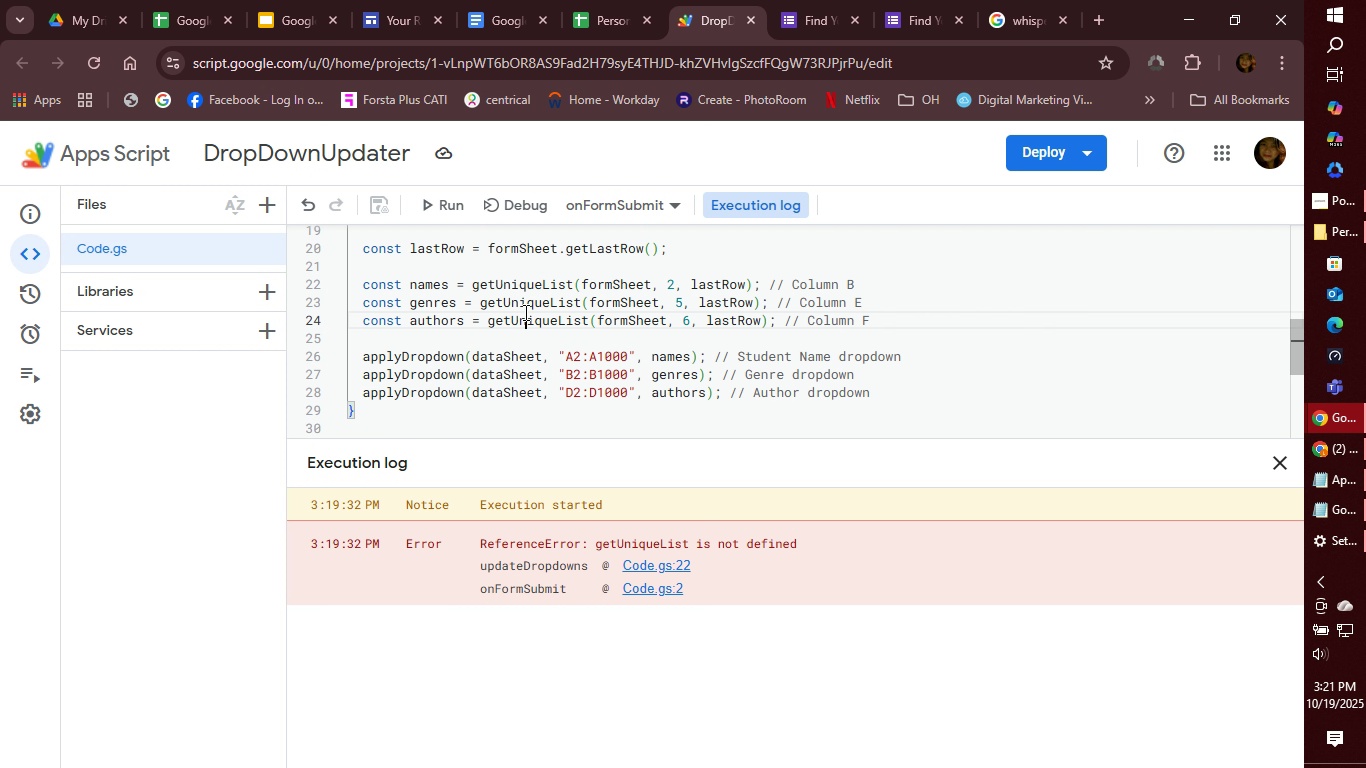 
left_click([524, 312])
 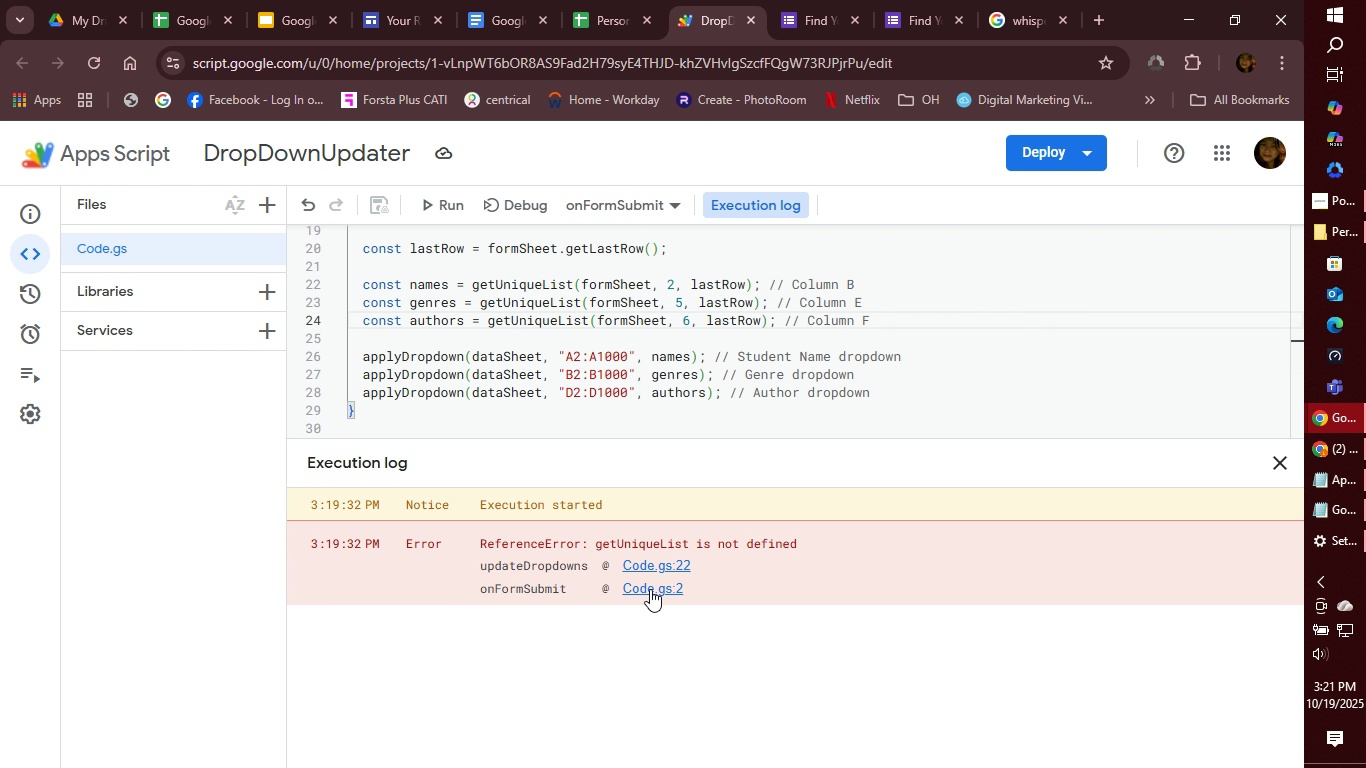 
left_click([649, 586])
 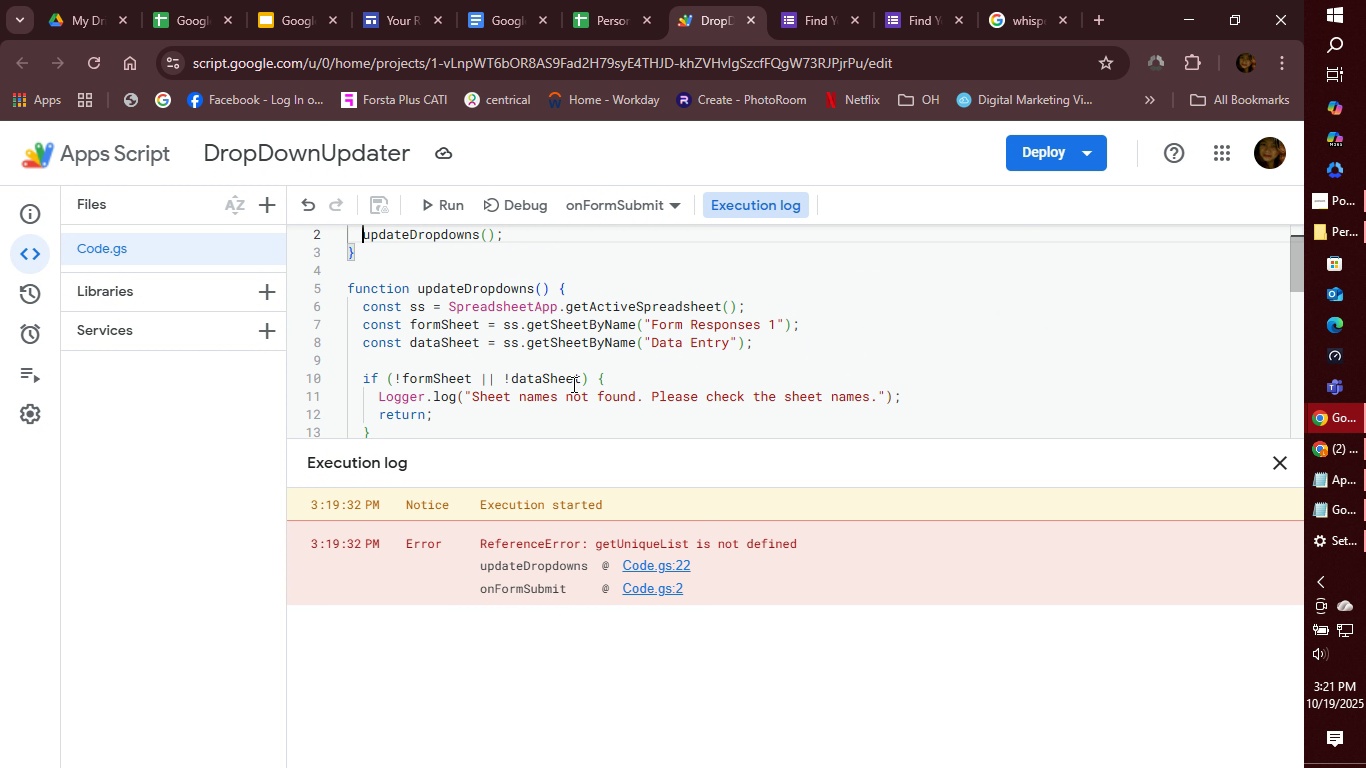 
scroll: coordinate [572, 384], scroll_direction: up, amount: 2.0
 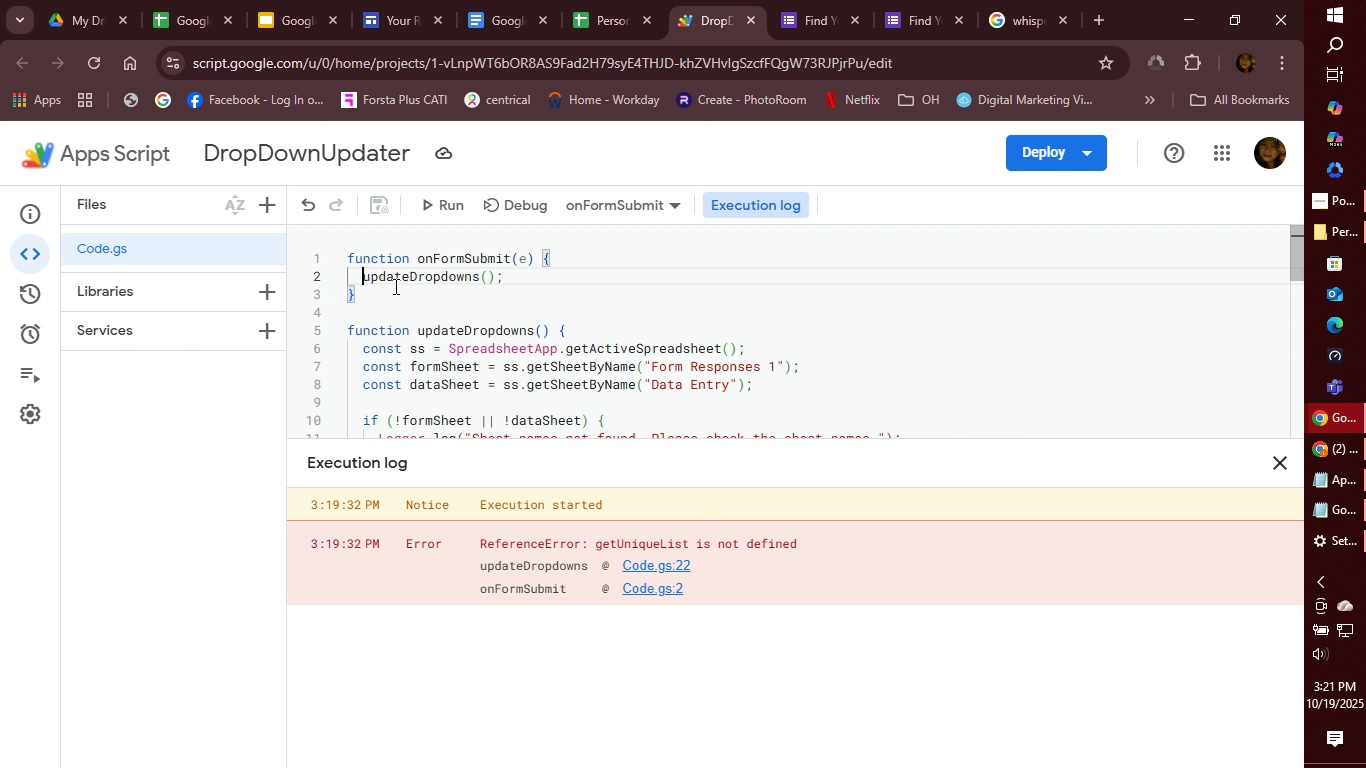 
wait(22.36)
 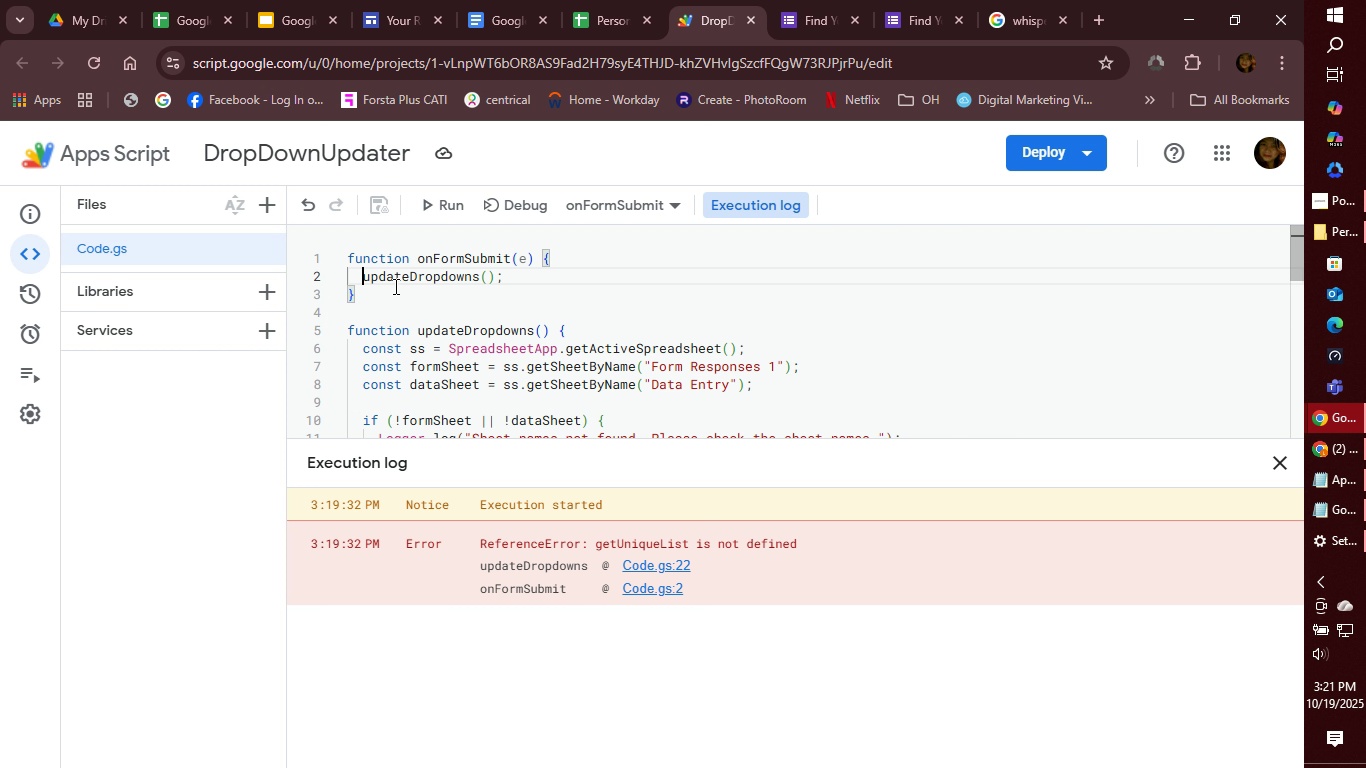 
left_click([673, 207])
 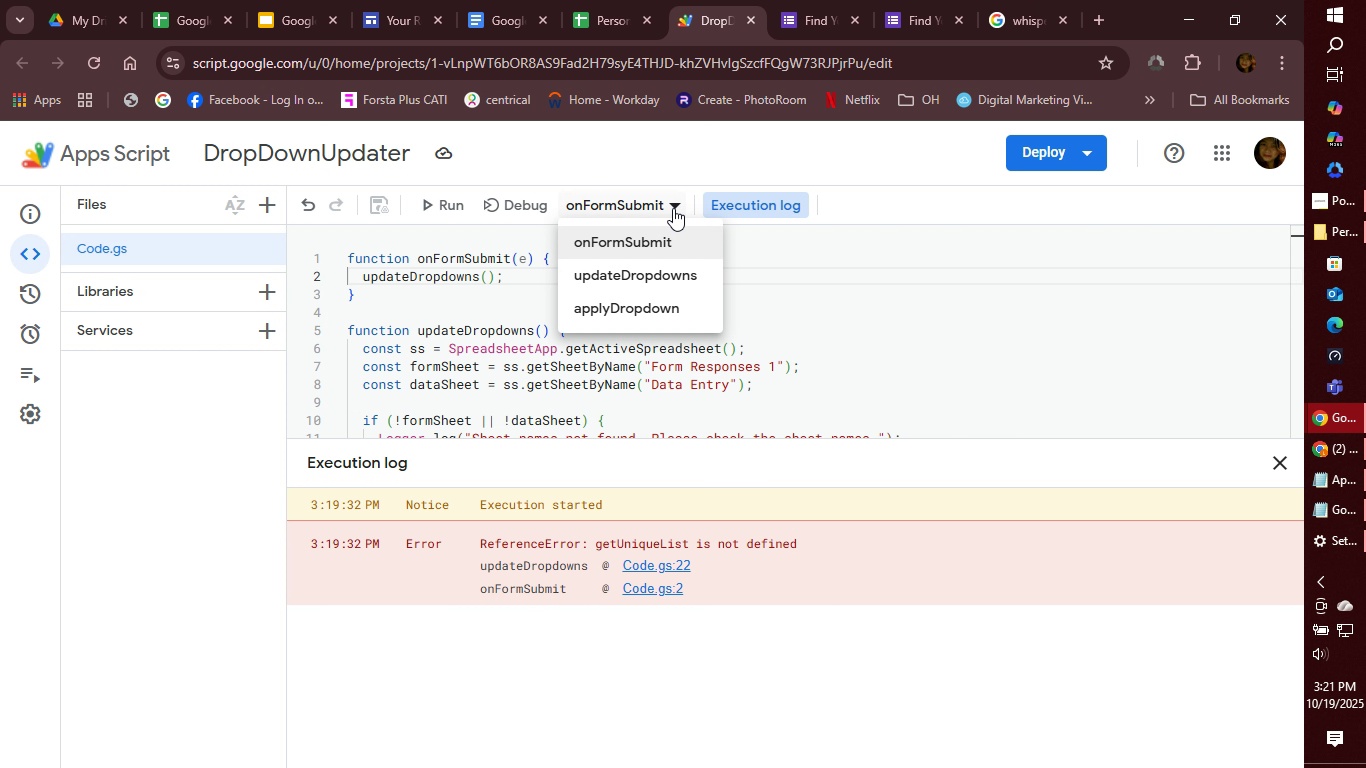 
mouse_move([659, 293])
 